 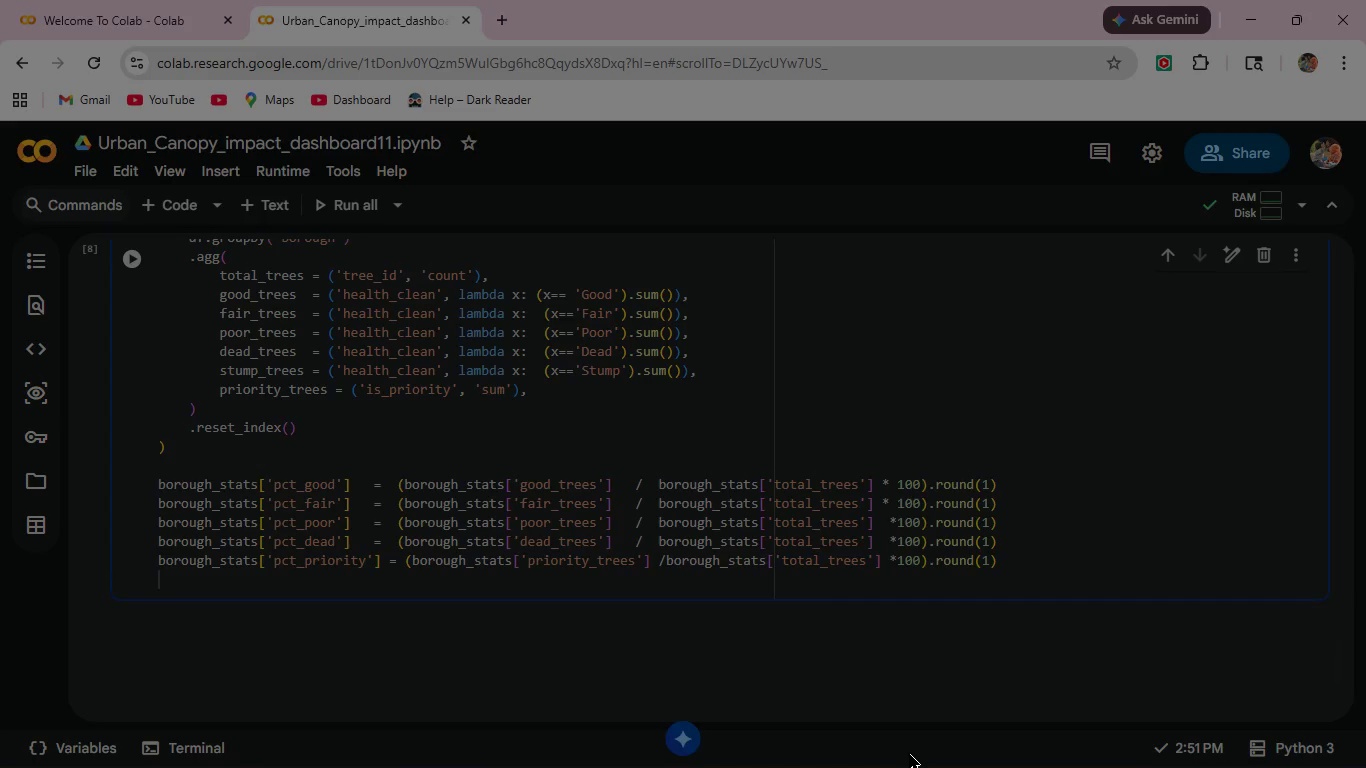 
key(Enter)
 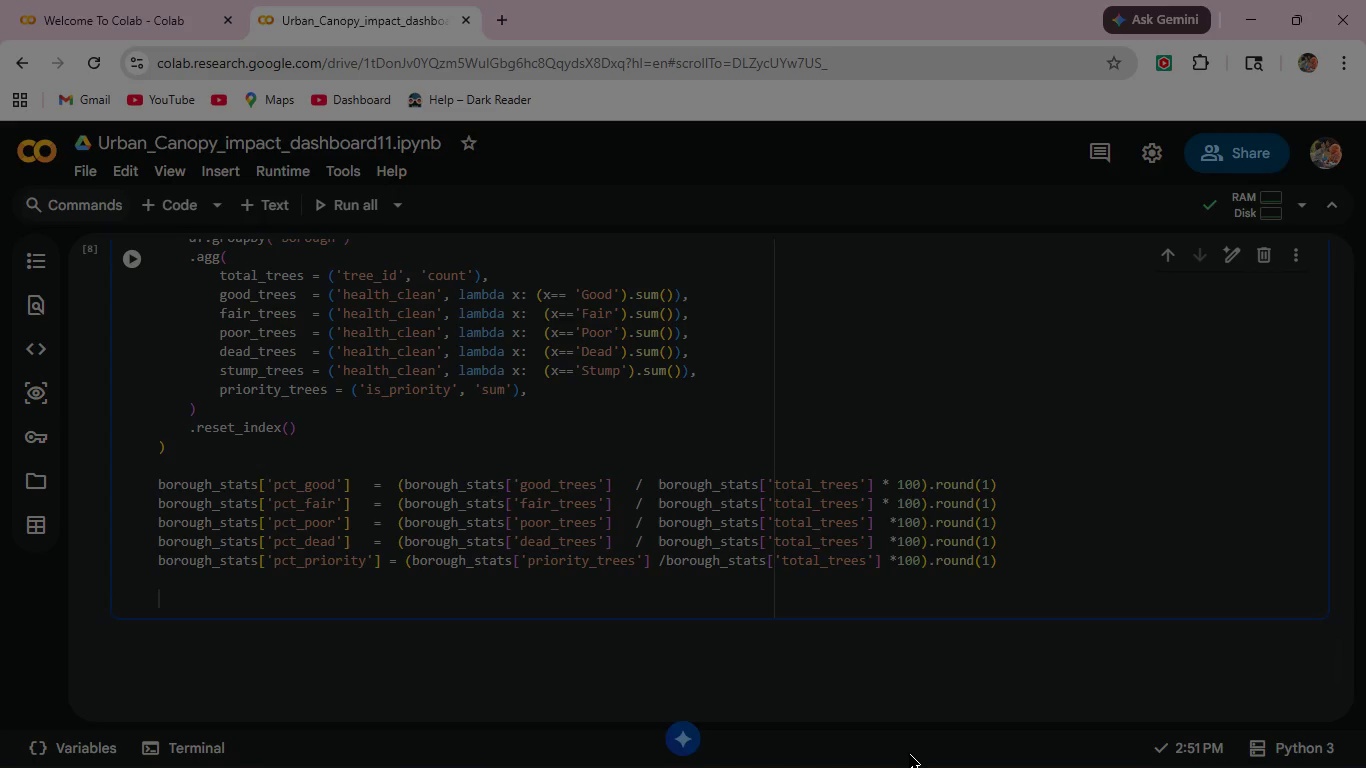 
type(borough)
 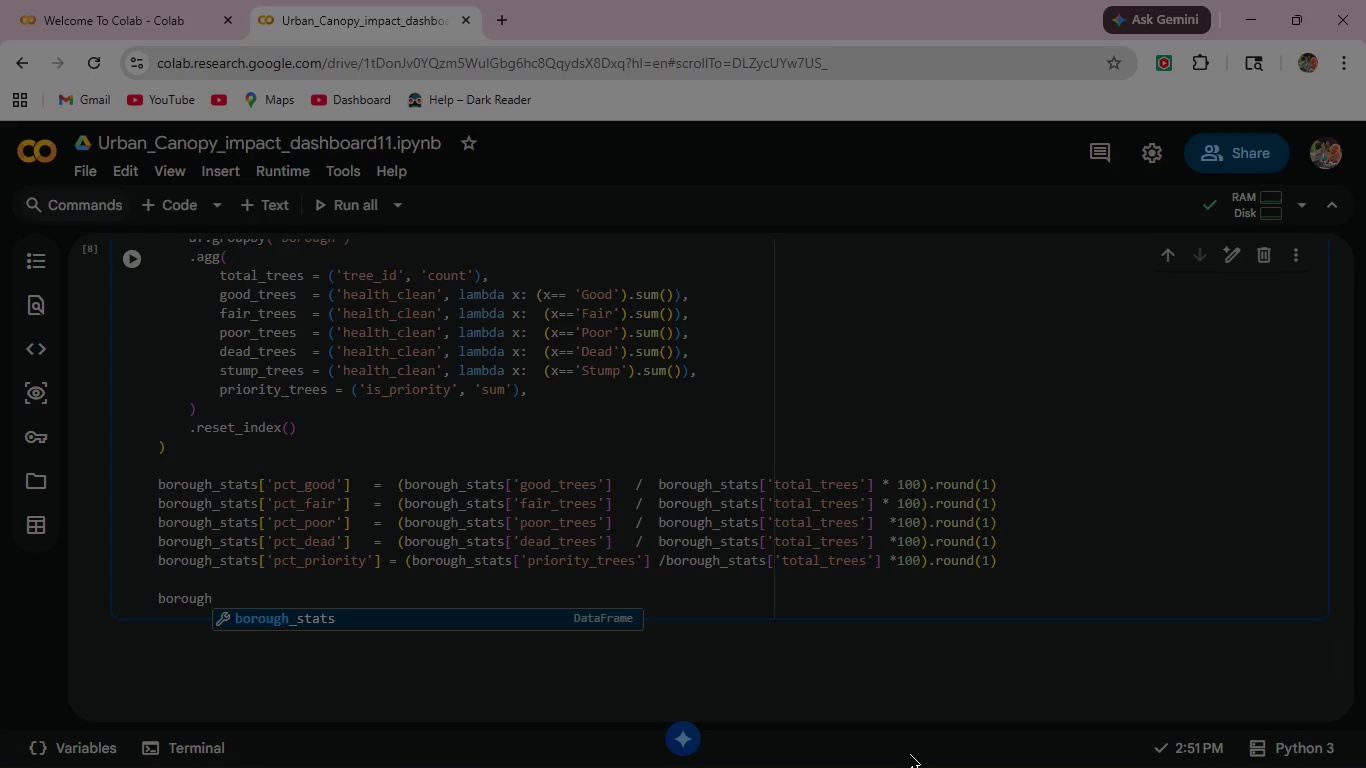 
wait(5.06)
 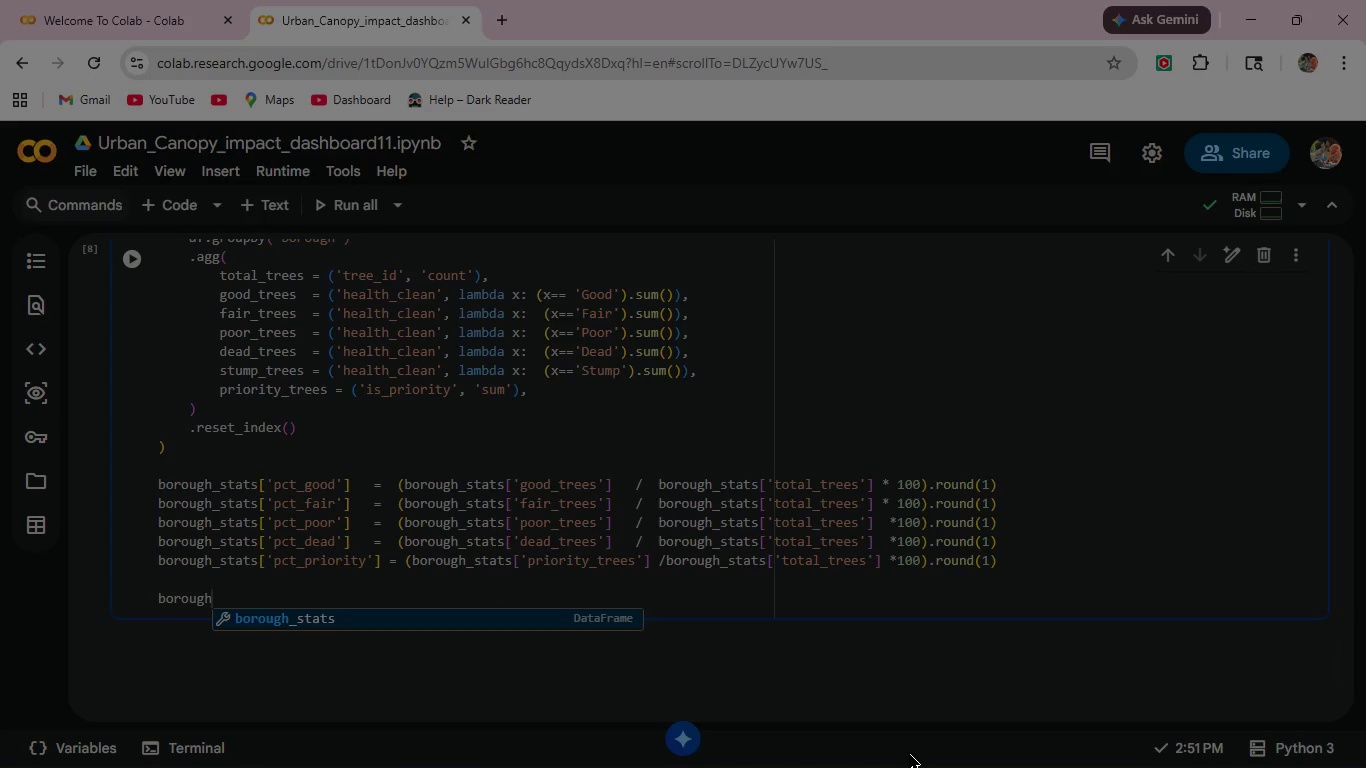 
key(Shift+Minus)
 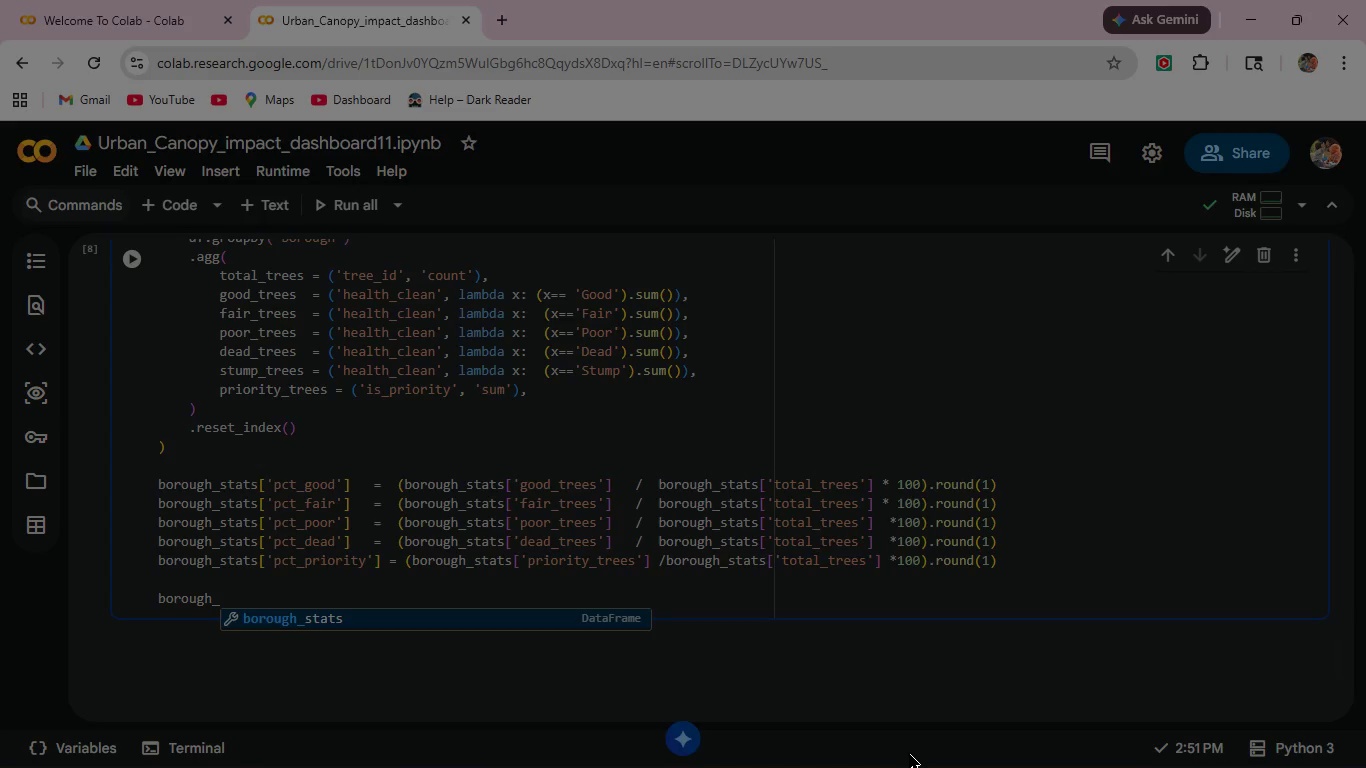 
key(Enter)
 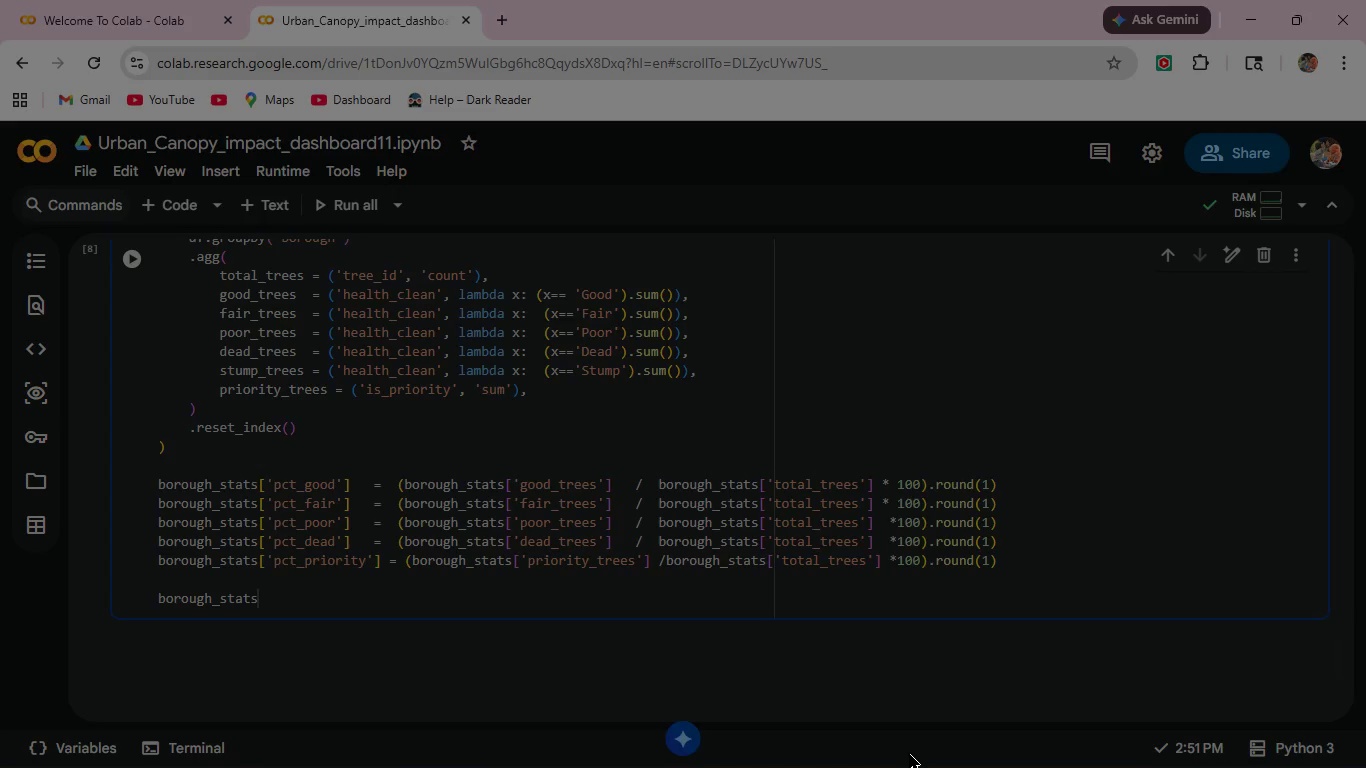 
type( = bor)
 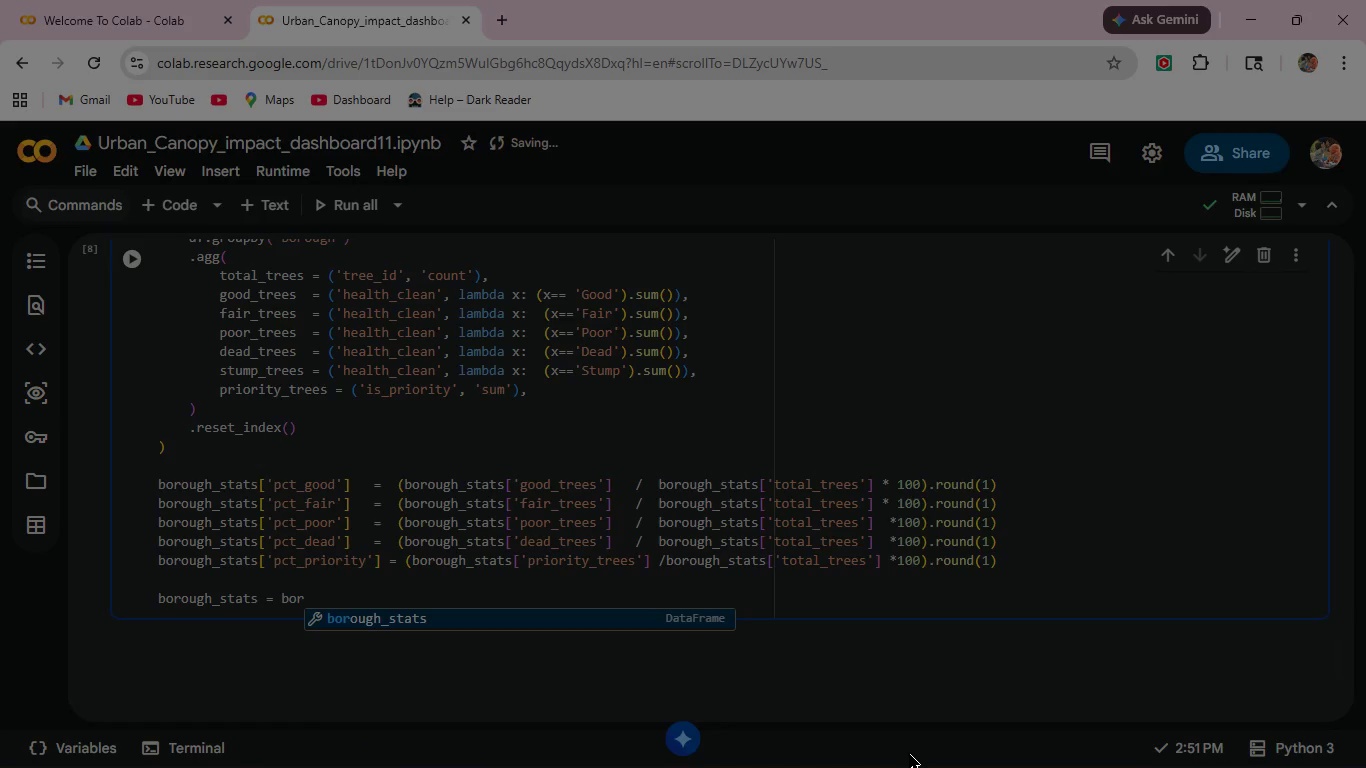 
key(Enter)
 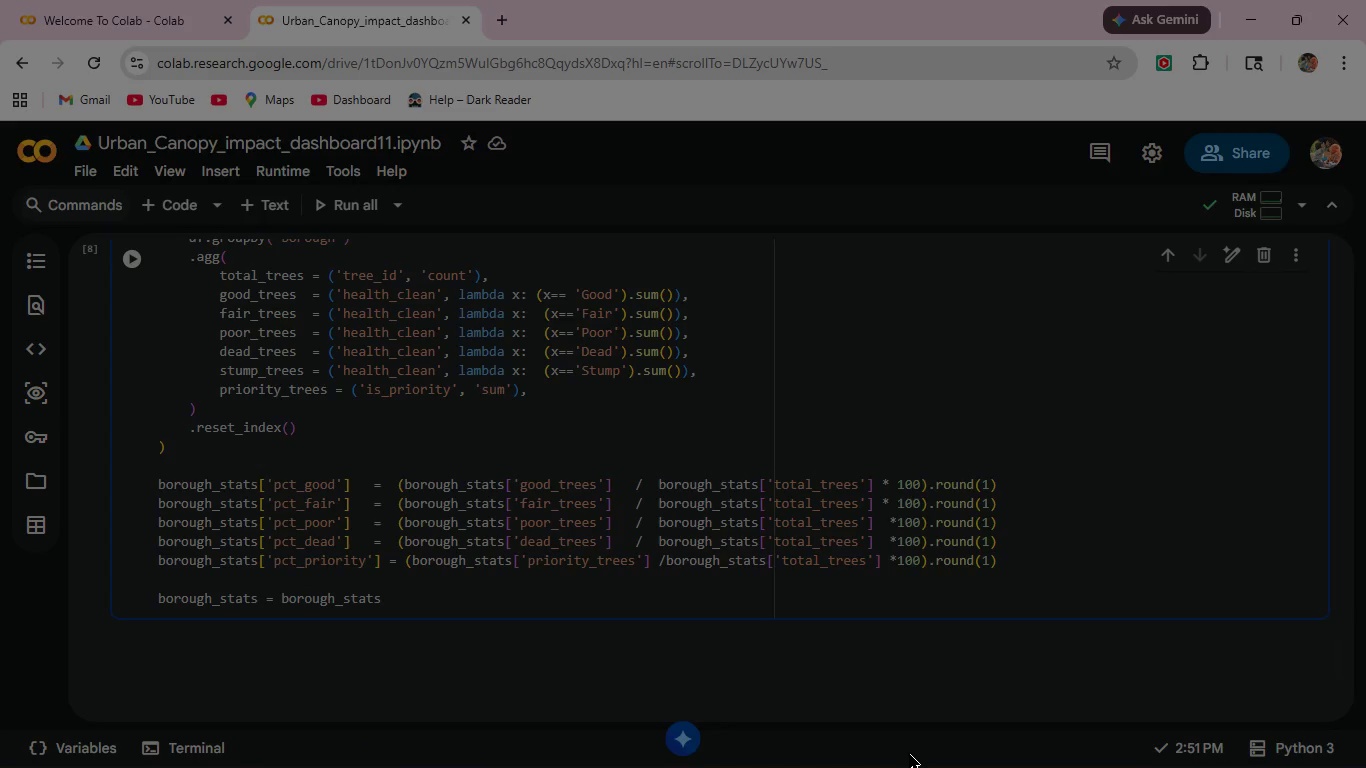 
type(.sort)
 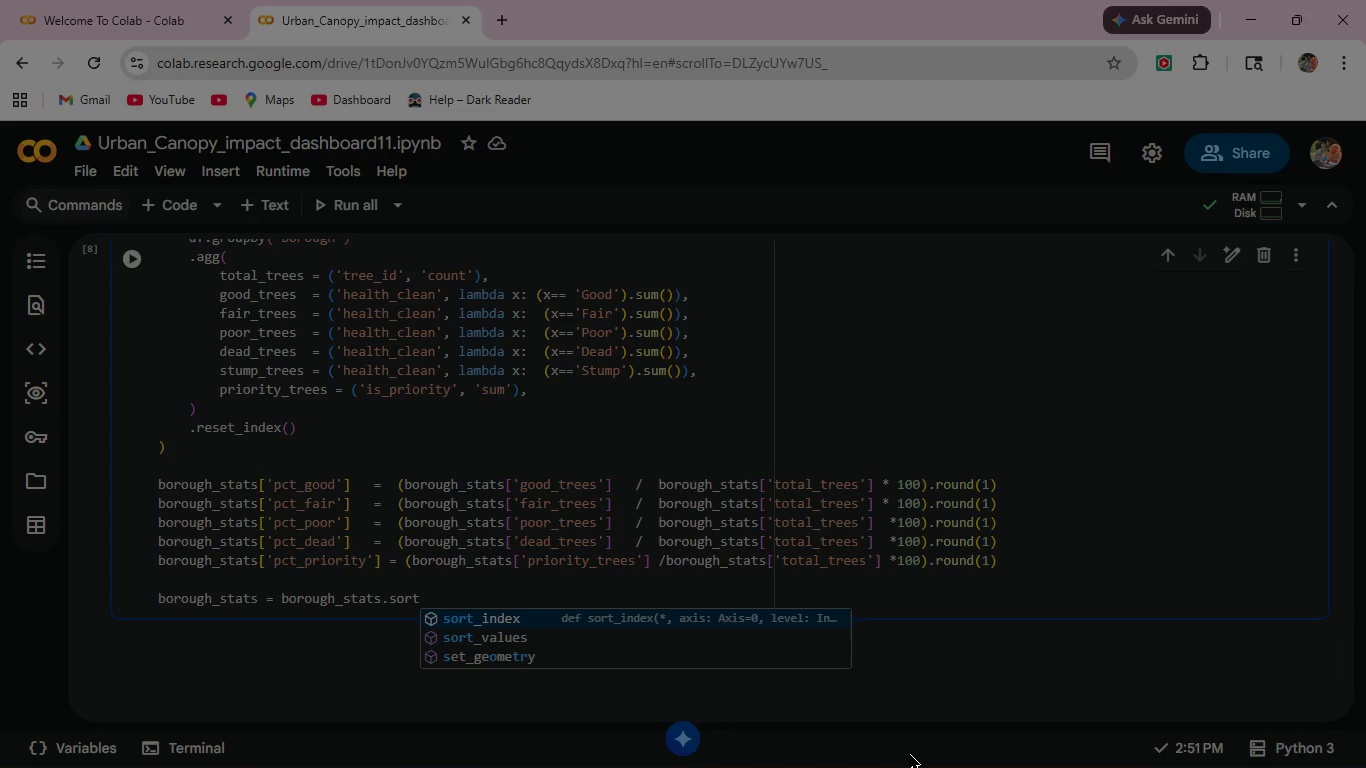 
key(ArrowDown)
 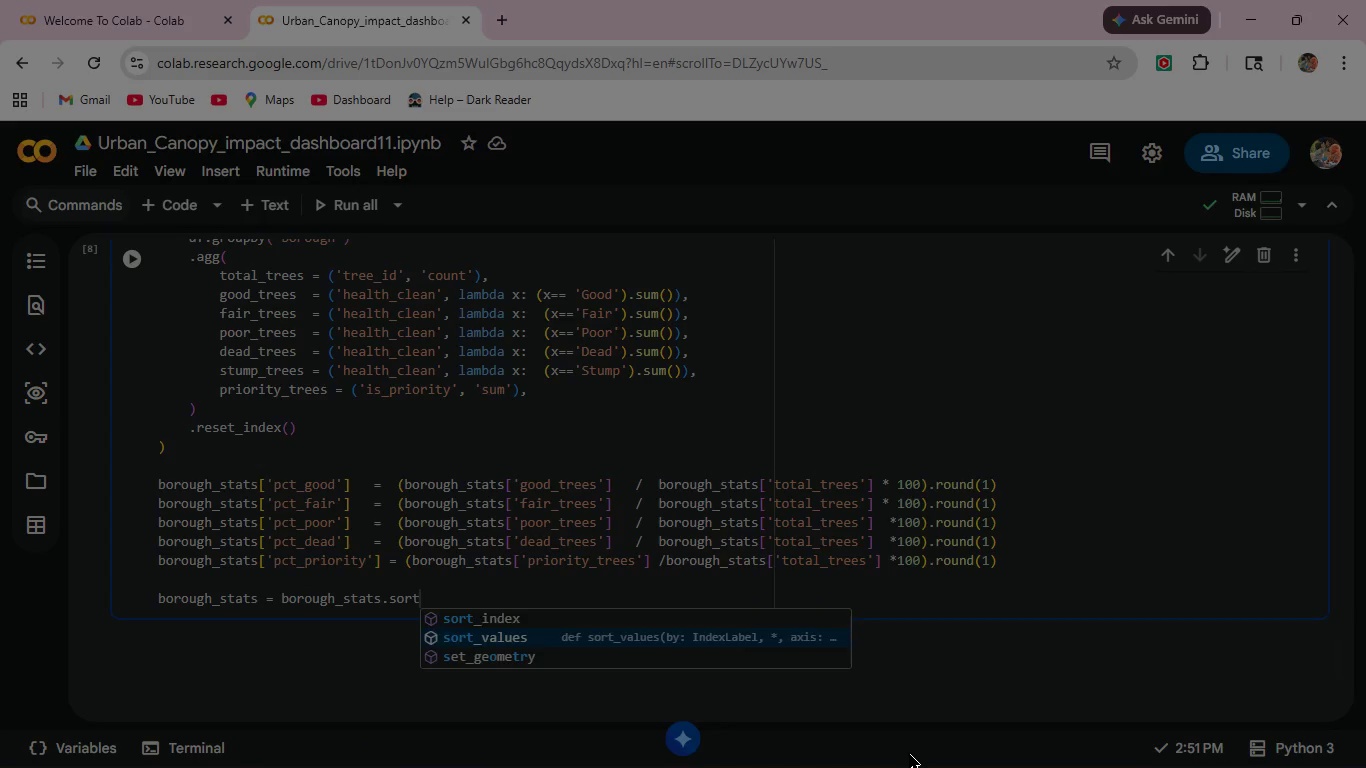 
key(Enter)
 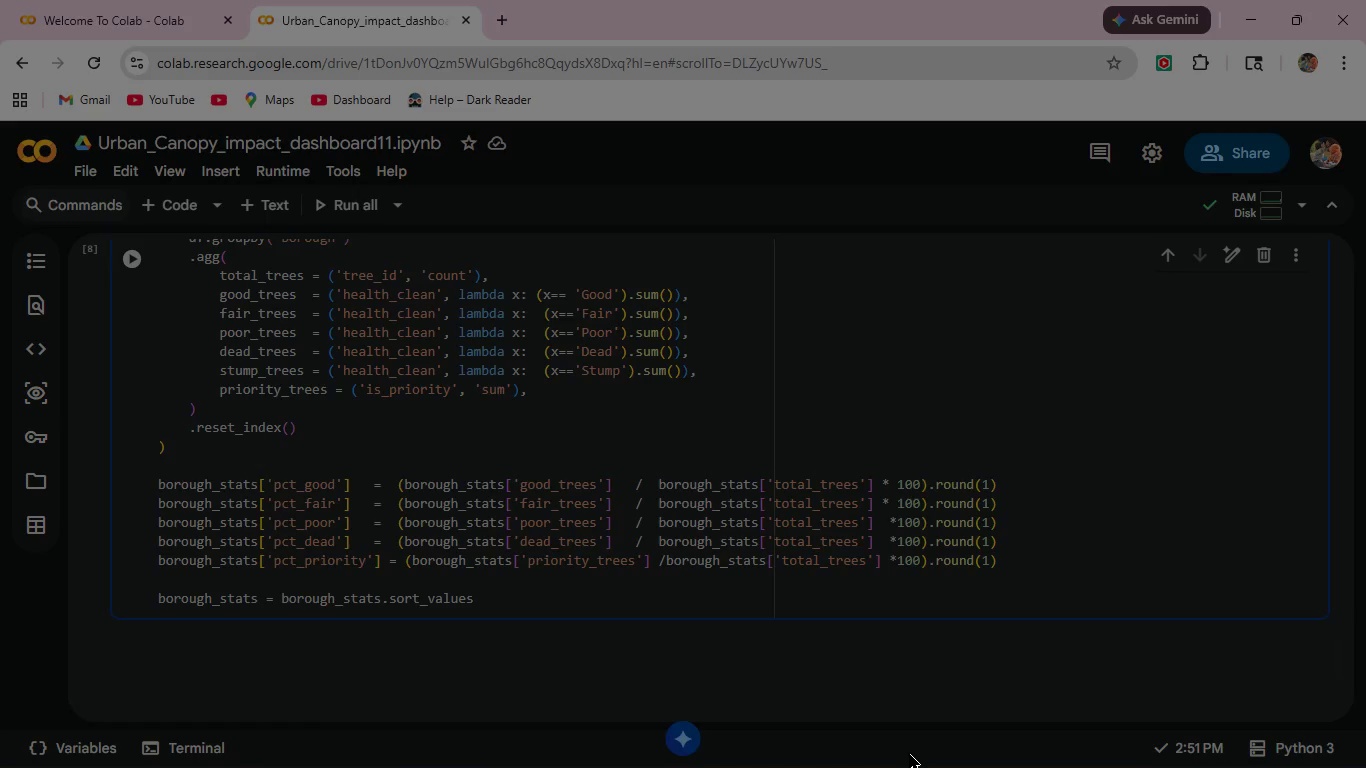 
type(('pct_pri)
 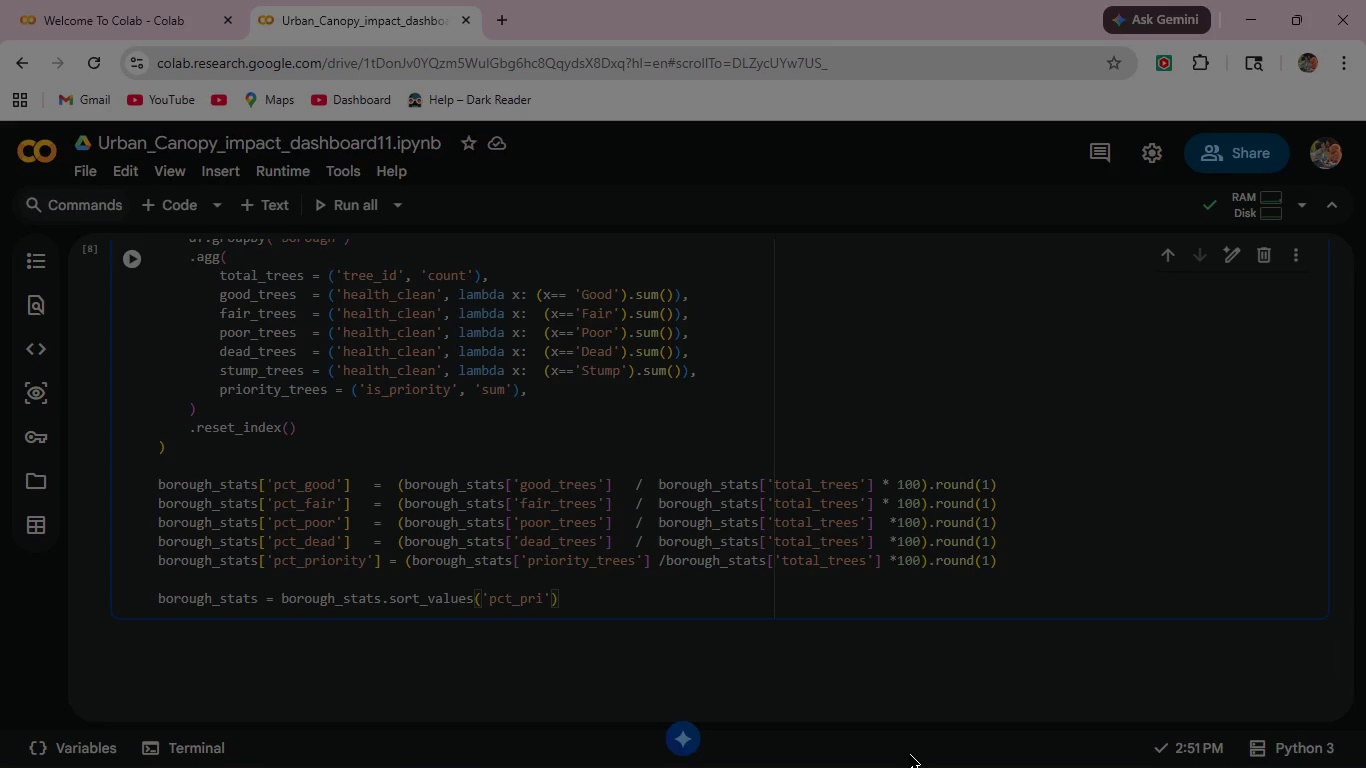 
type(ority)
 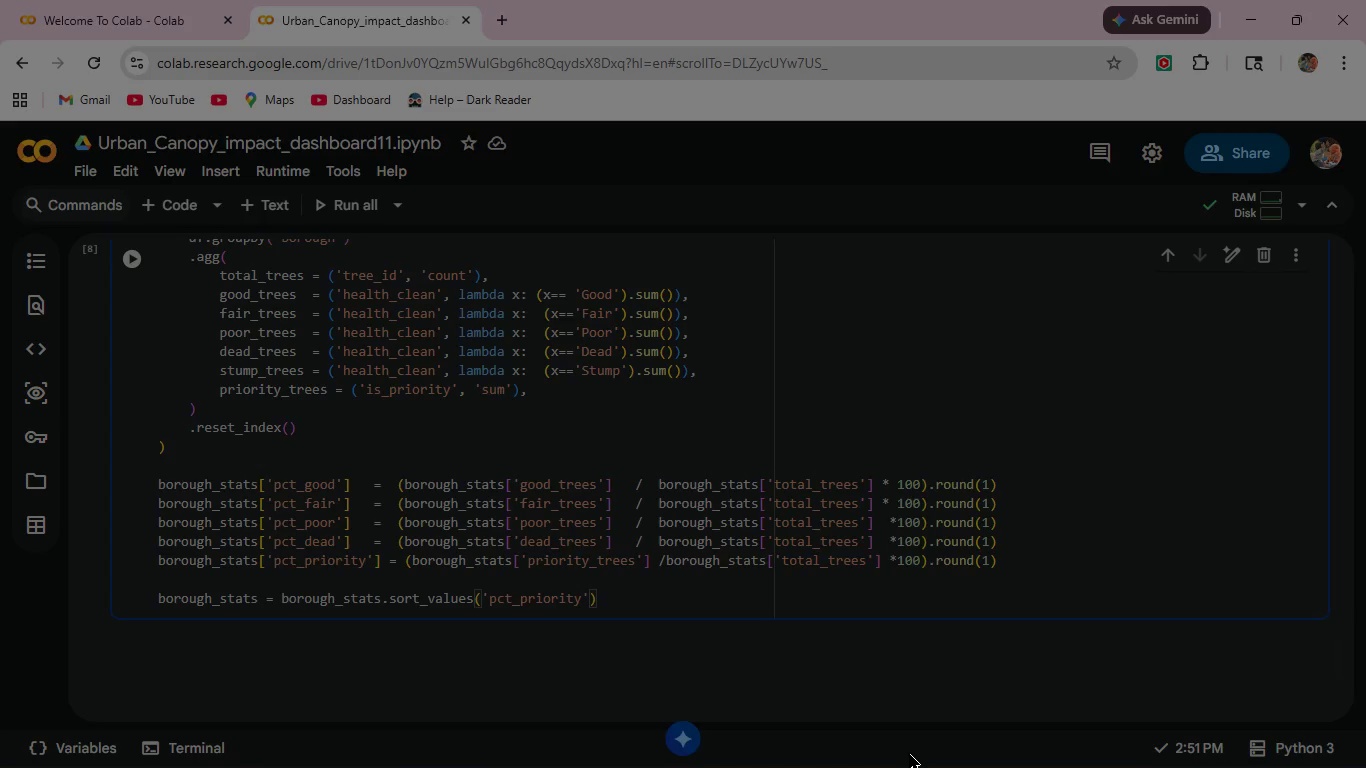 
key(ArrowRight)
 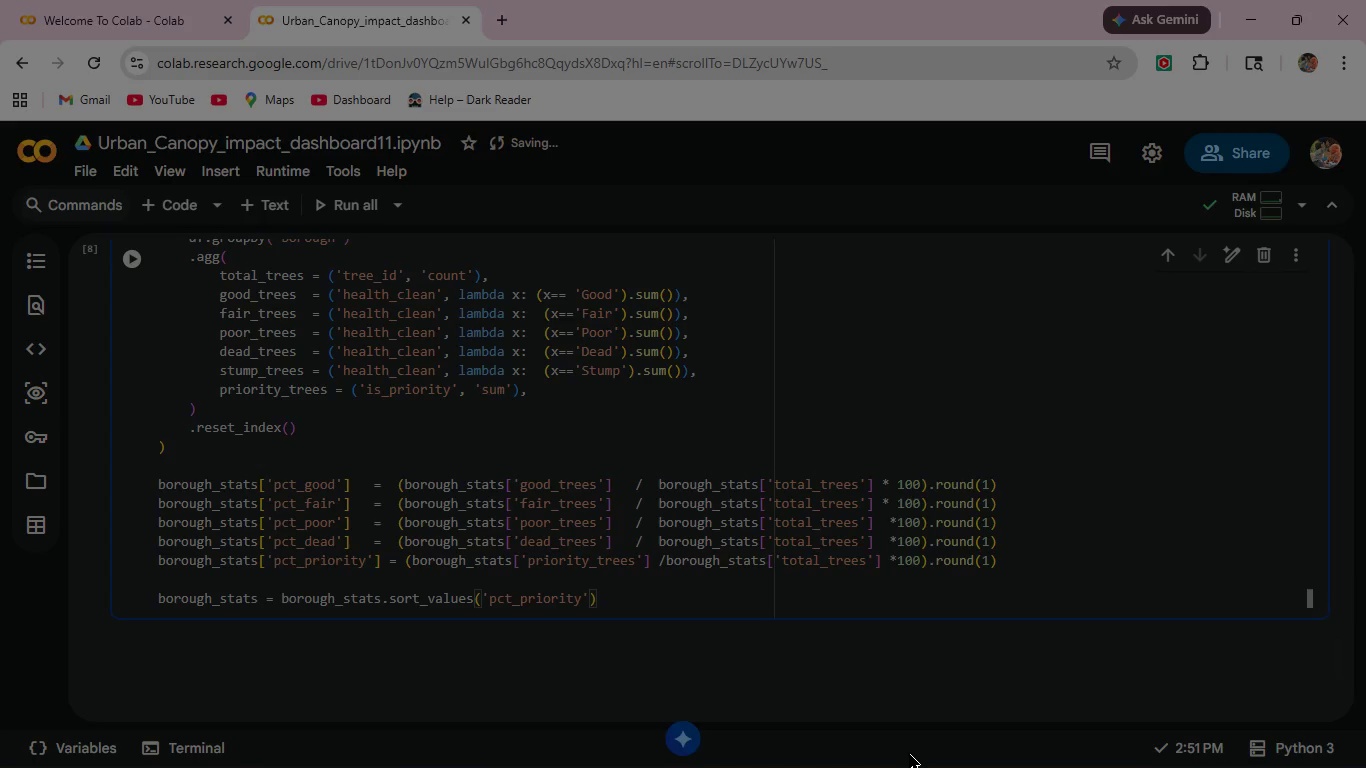 
key(Comma)
 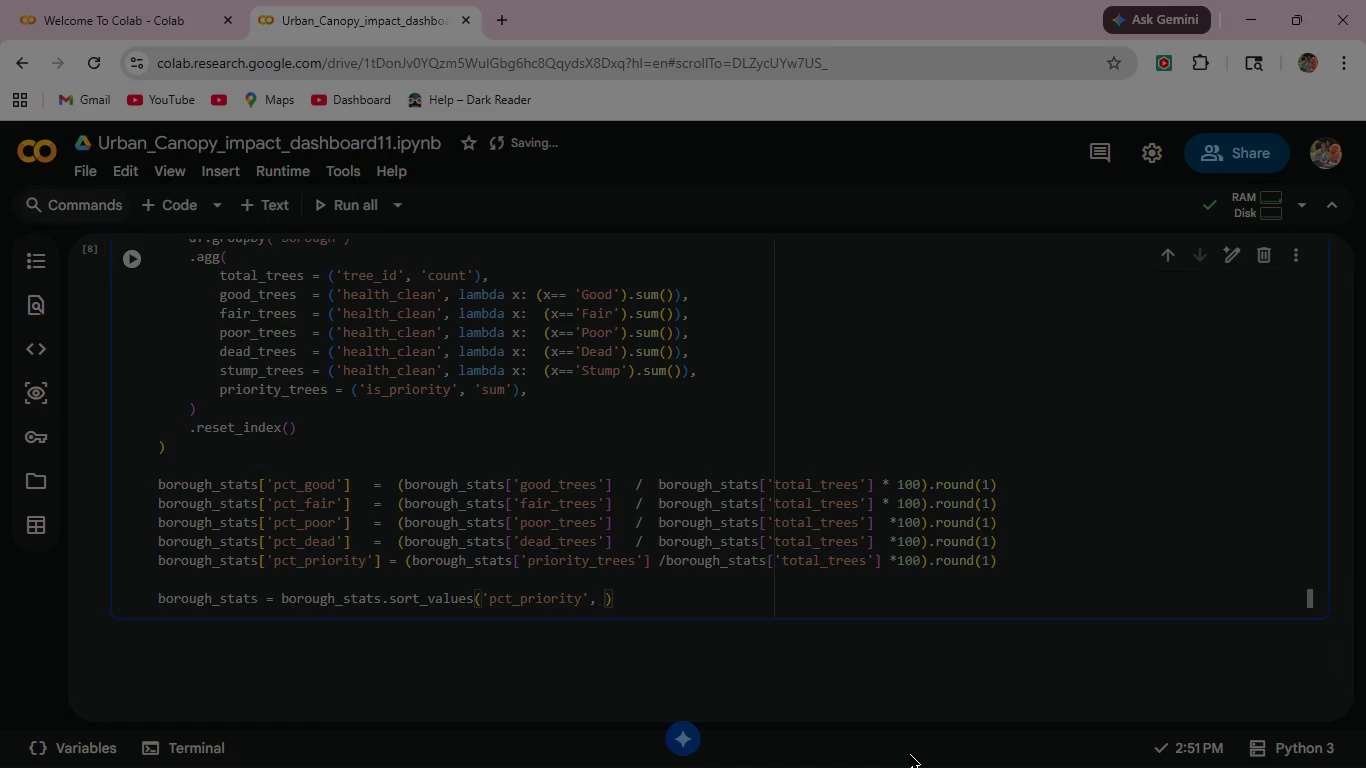 
key(Space)
 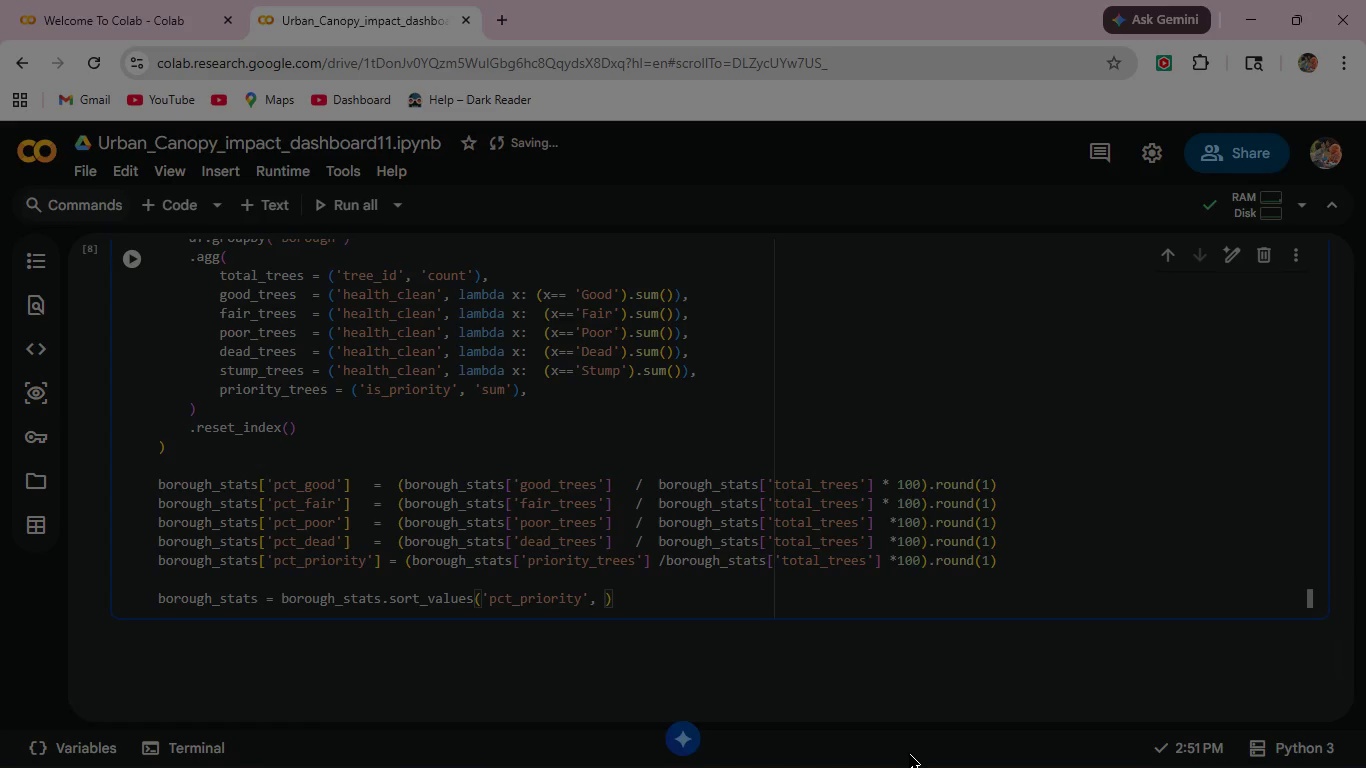 
key(A)
 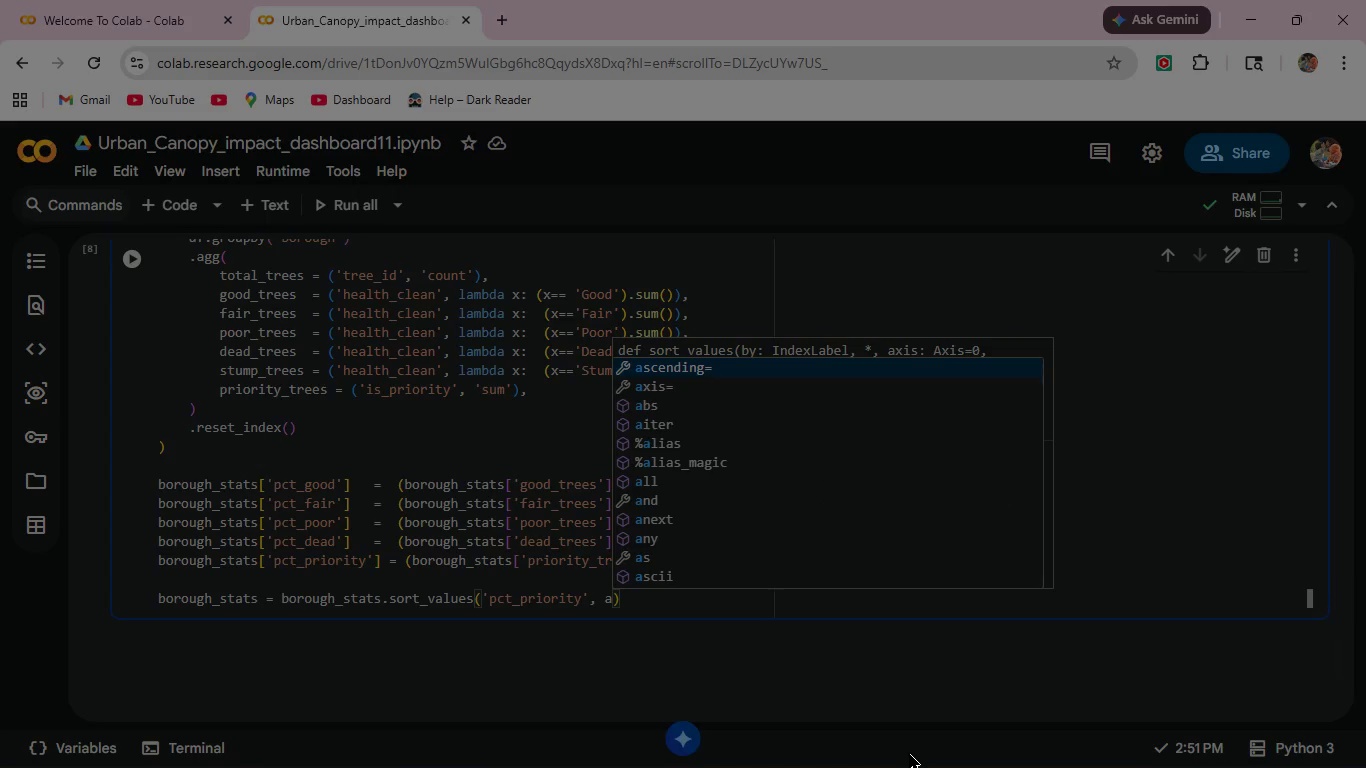 
key(Enter)
 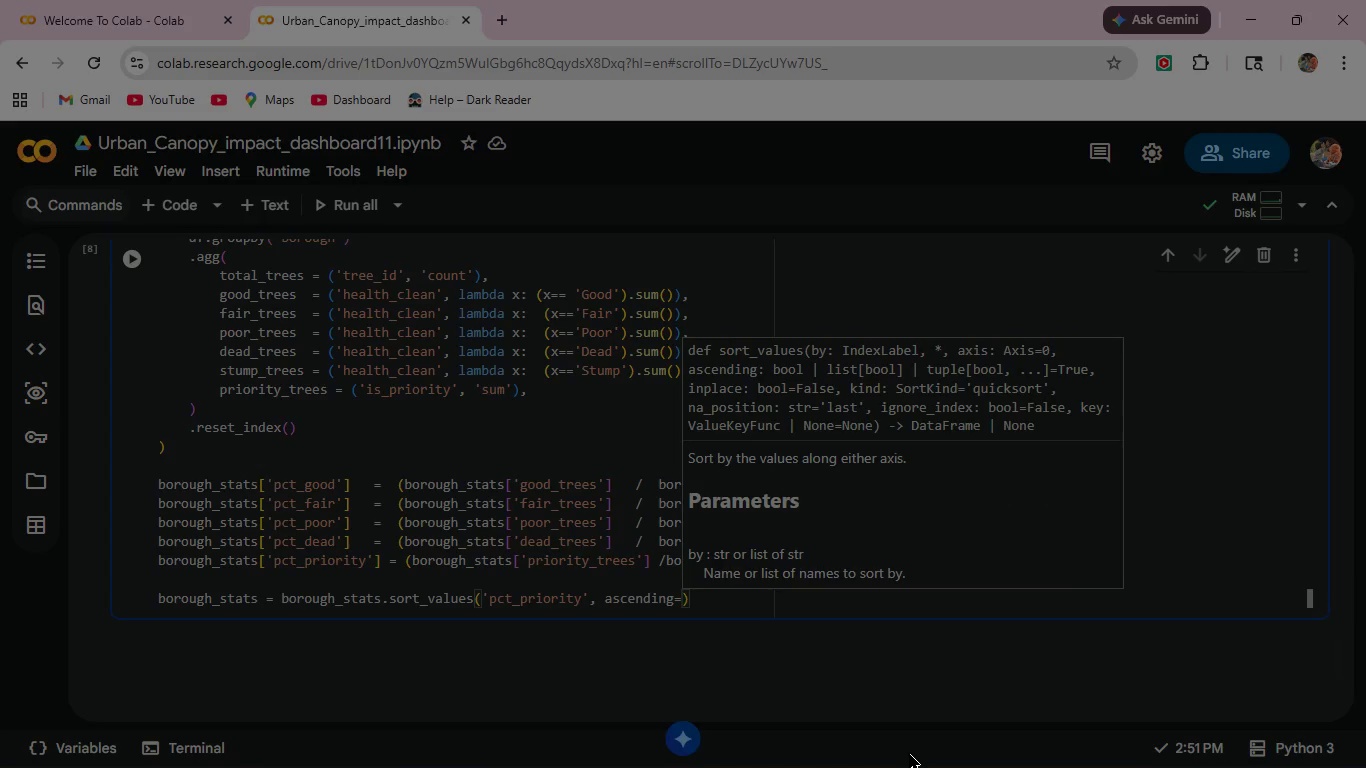 
type(=)
key(Backspace)
type(False)
 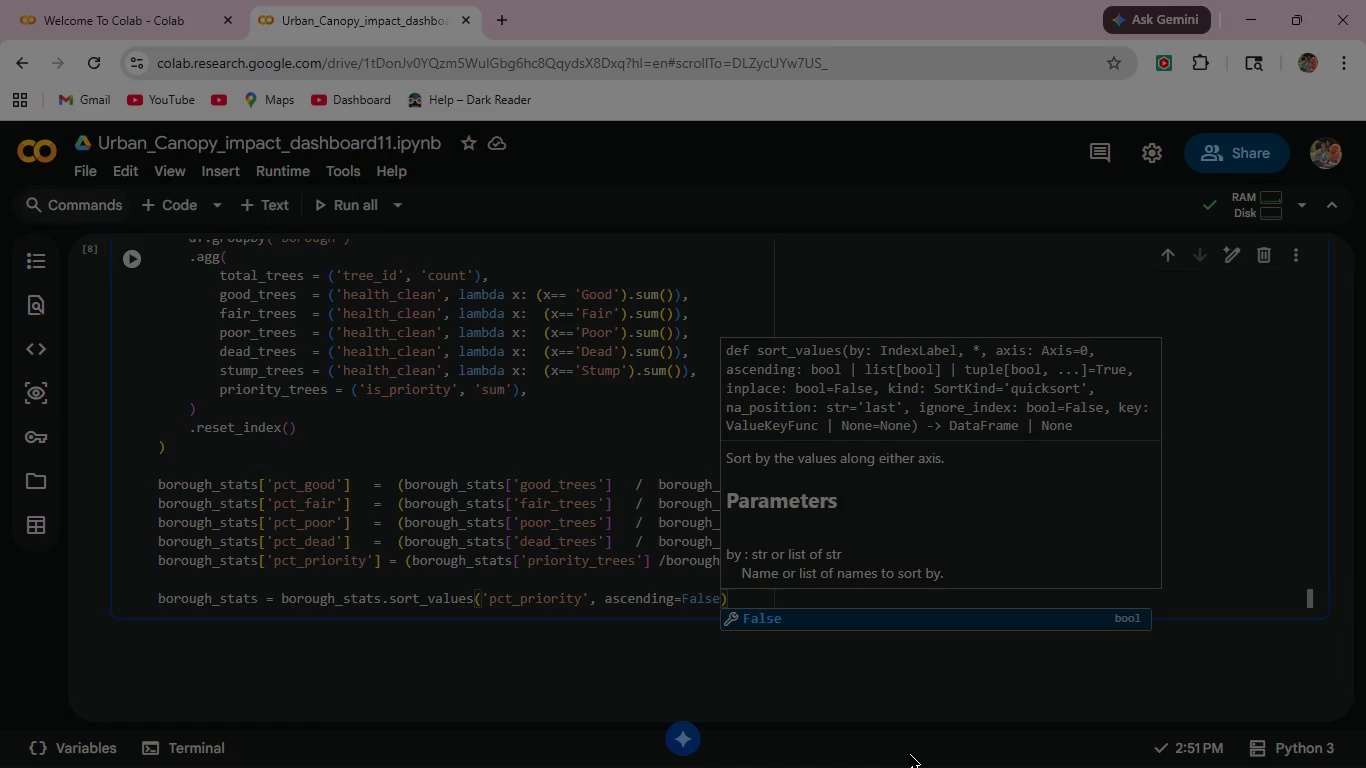 
wait(13.84)
 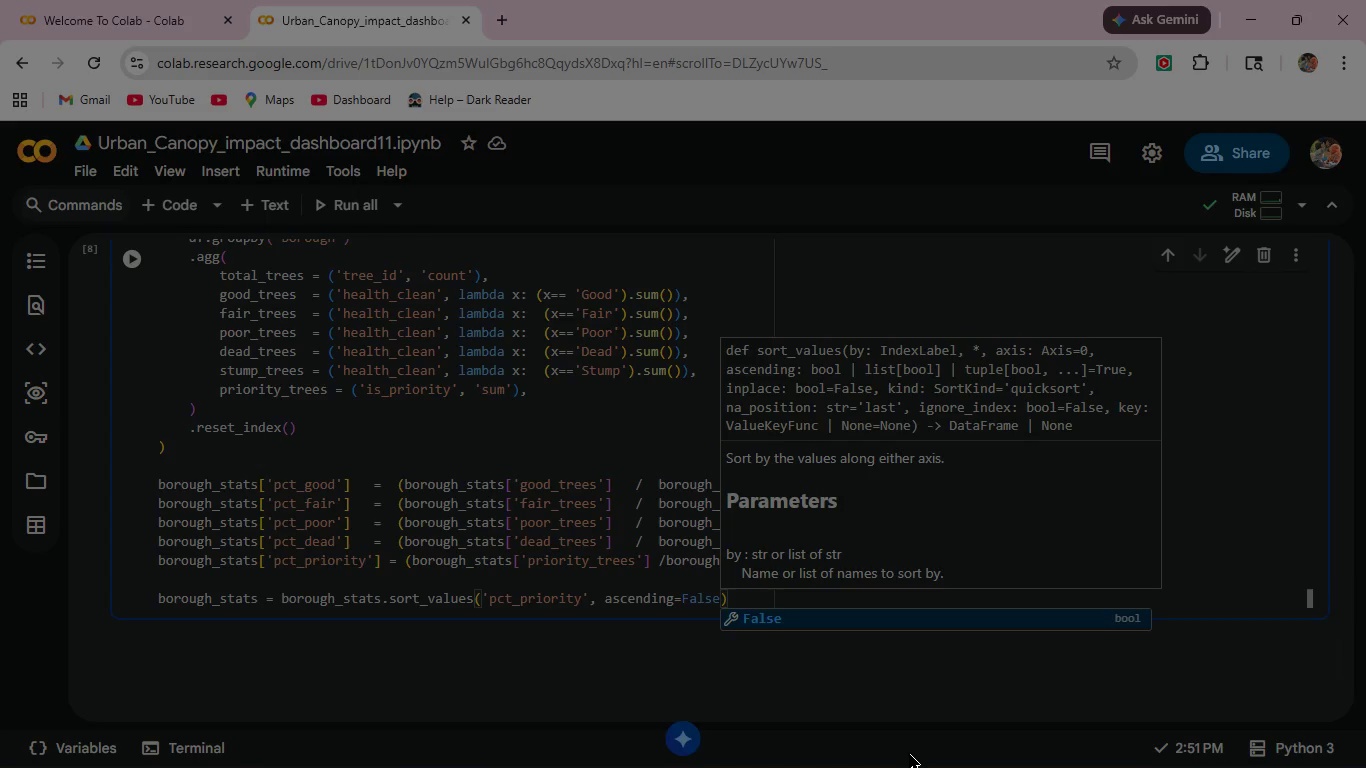 
key(Enter)
 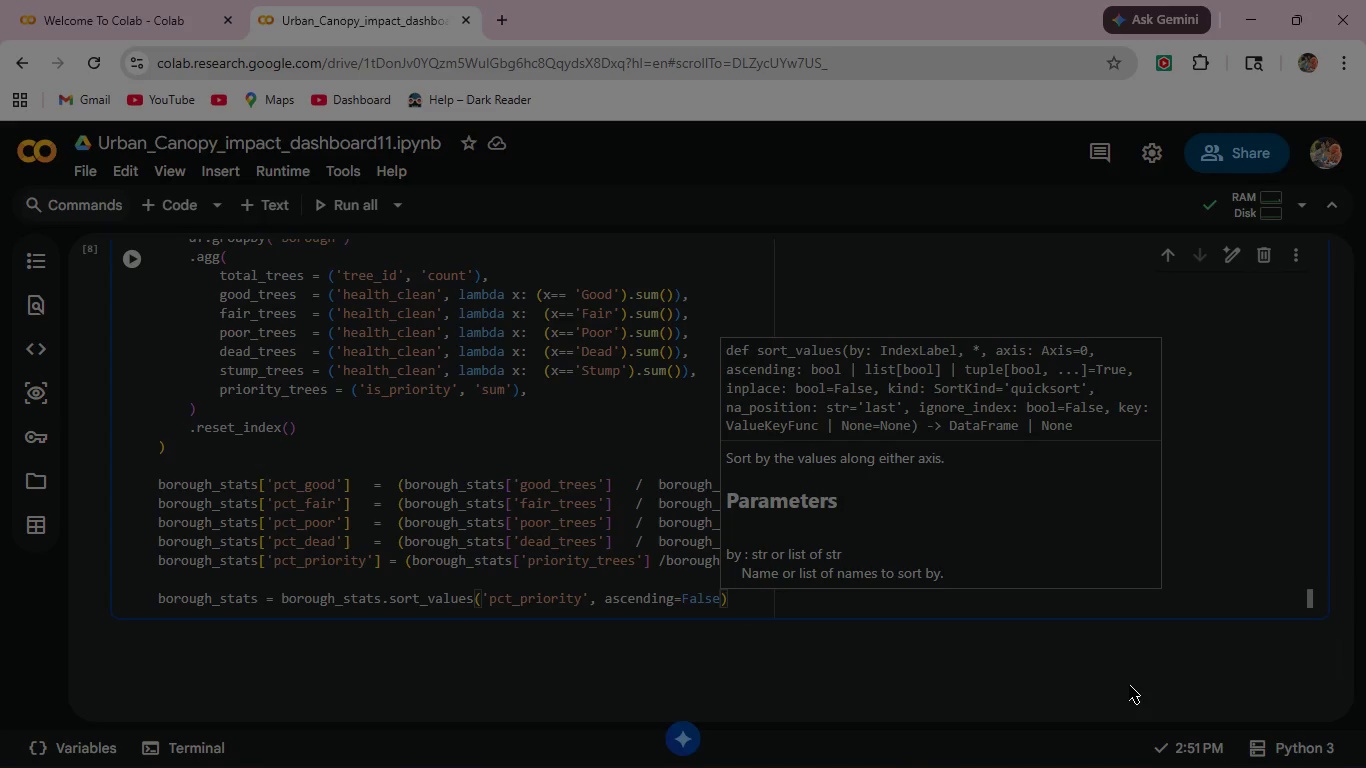 
wait(11.16)
 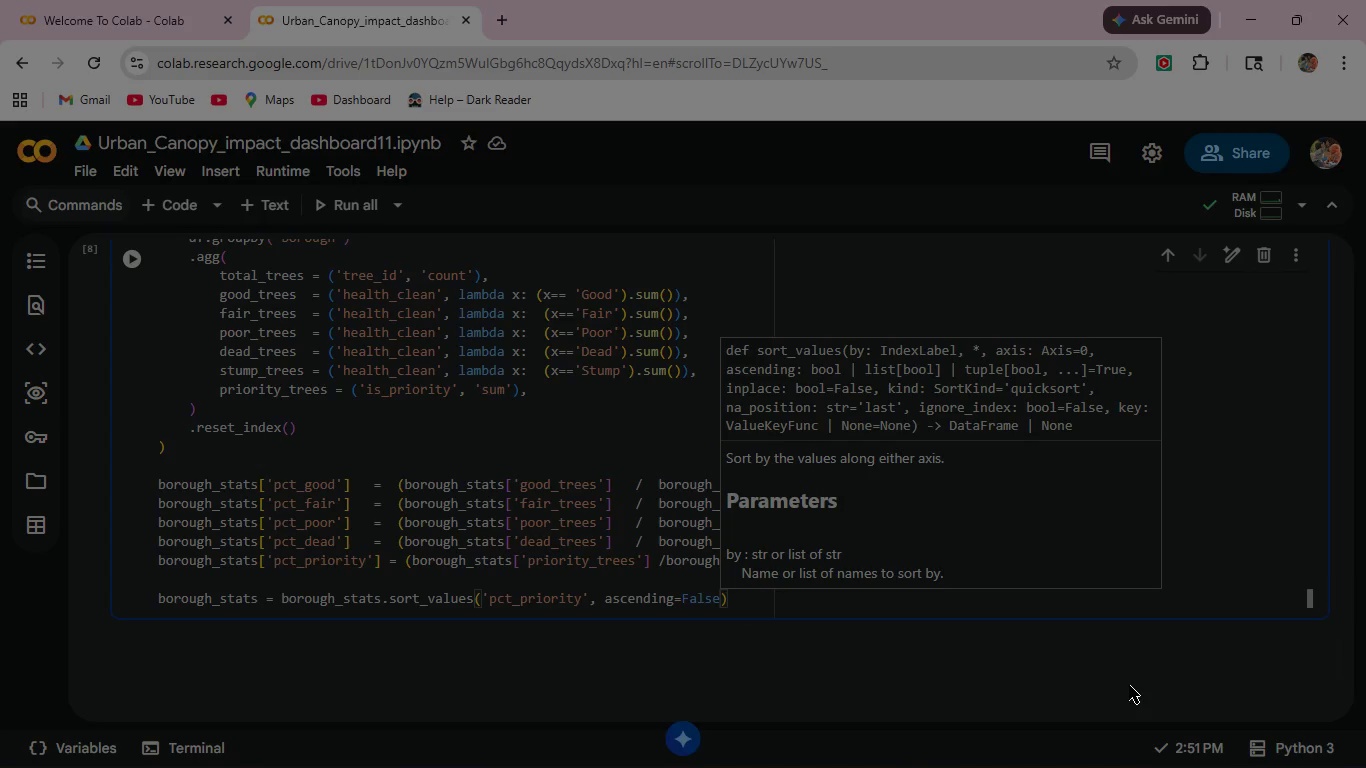 
key(ArrowRight)
 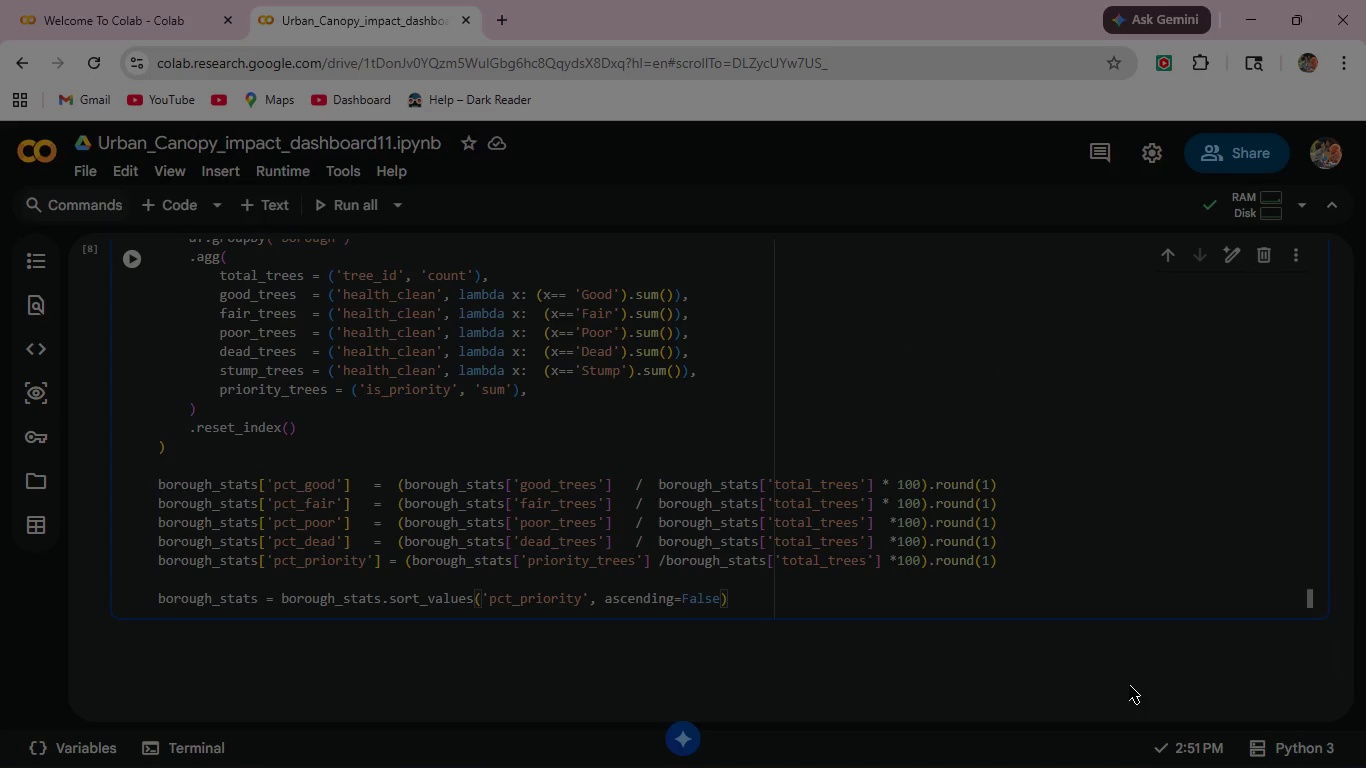 
key(Enter)
 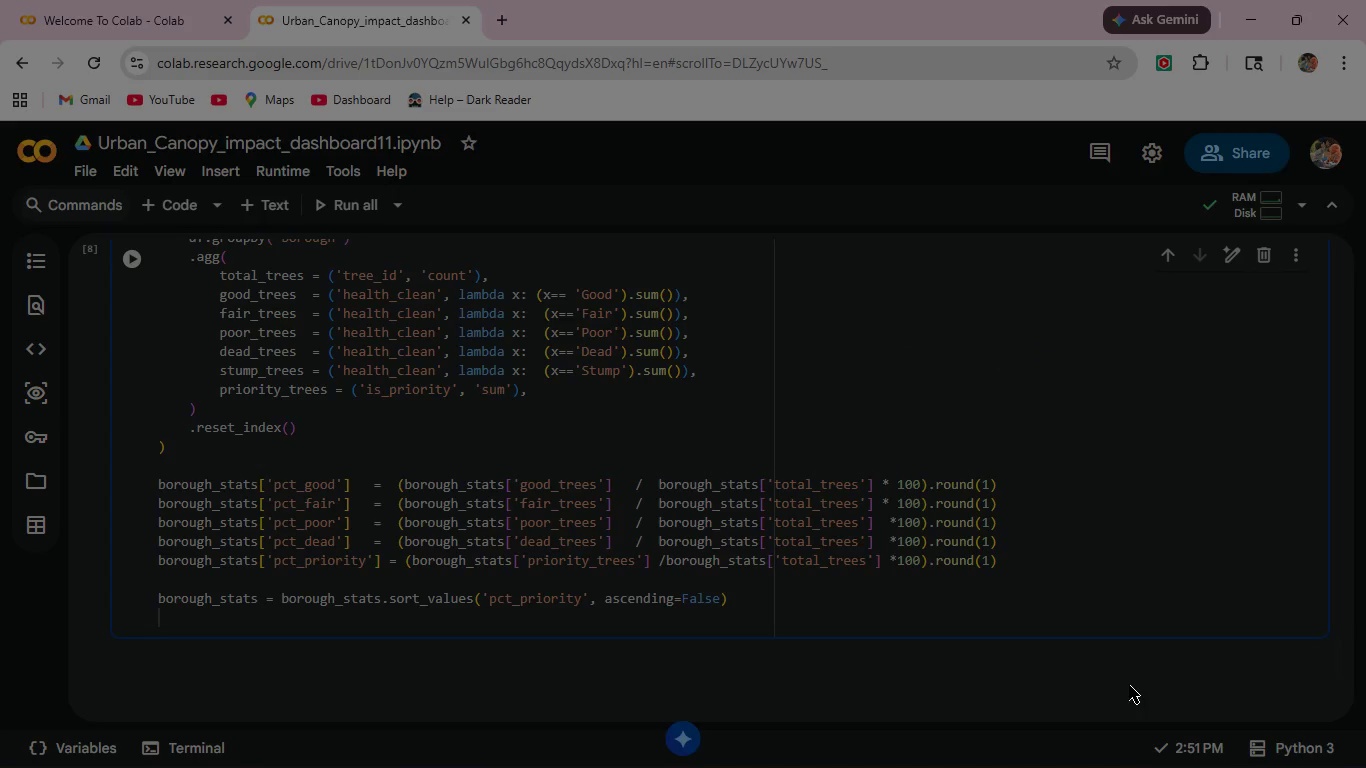 
key(Enter)
 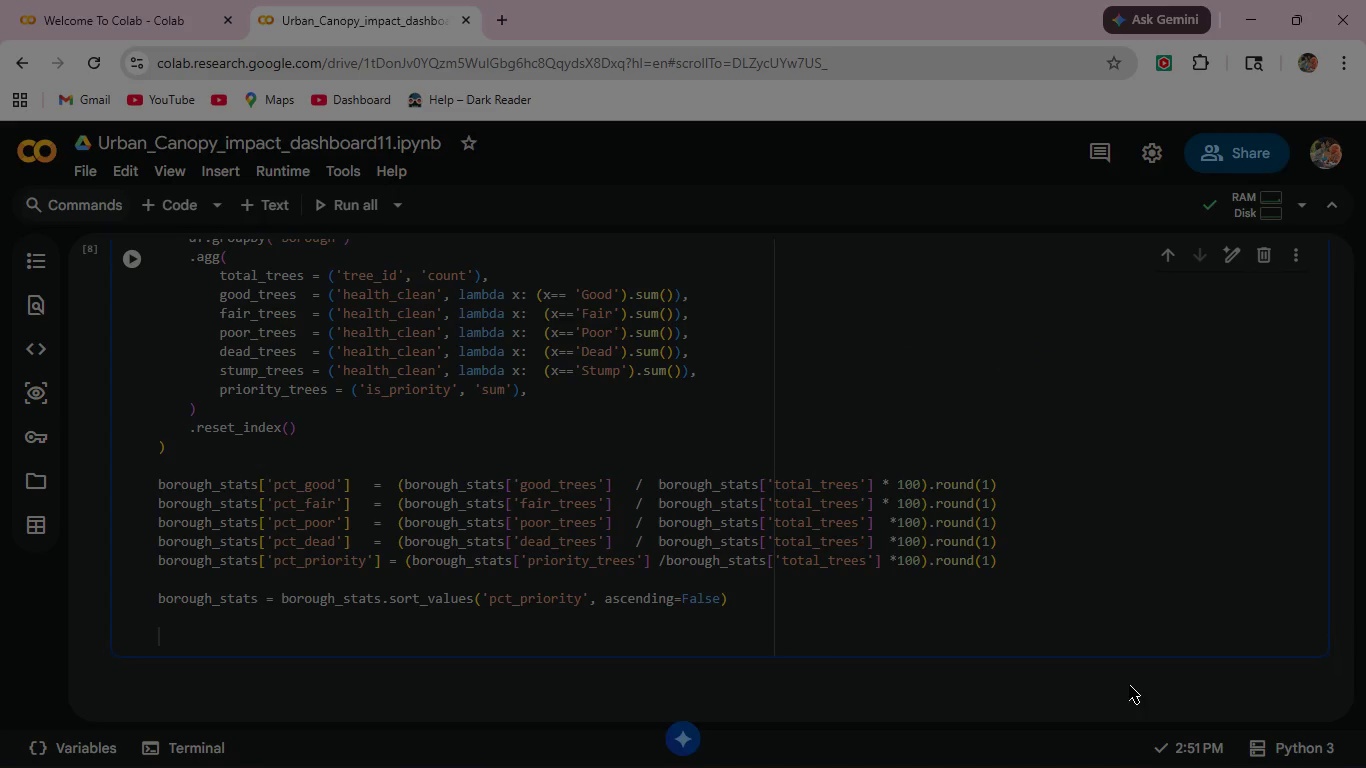 
type(print()
 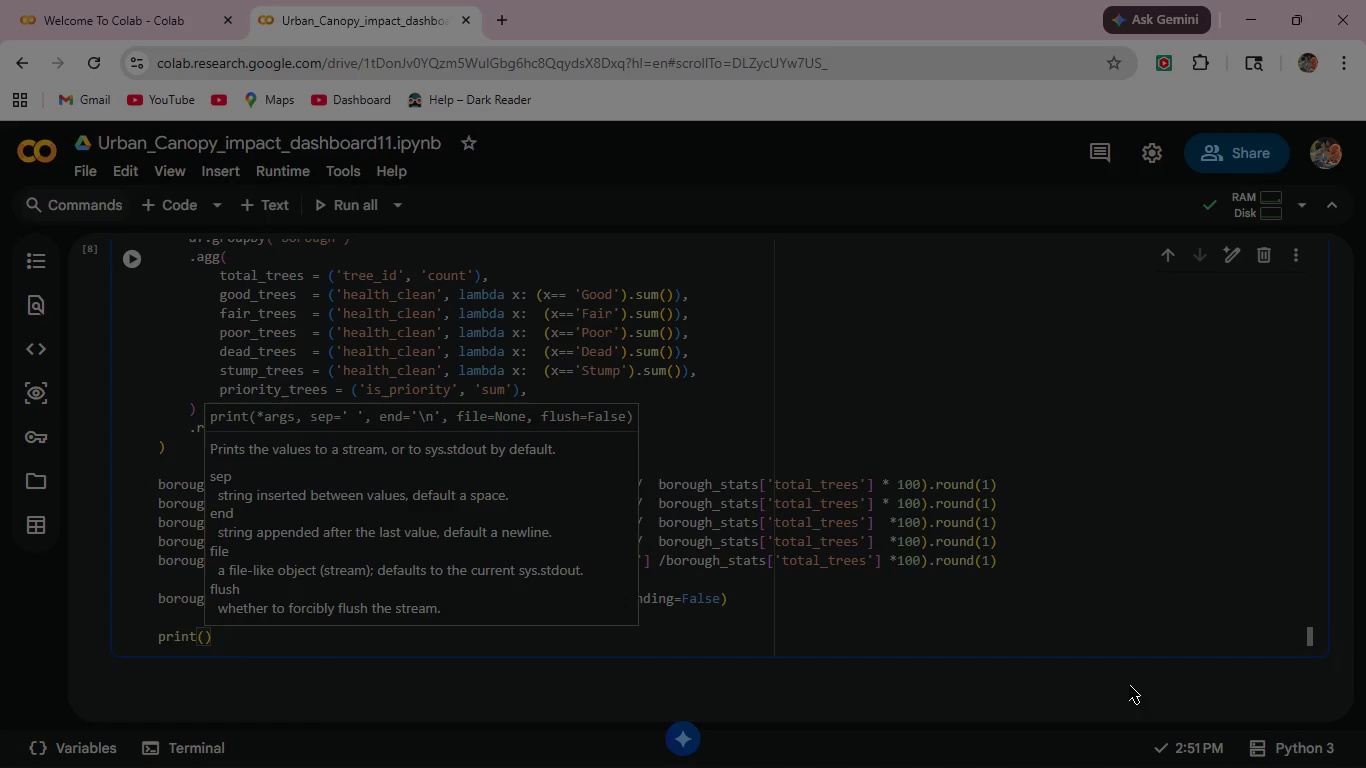 
key(Quote)
 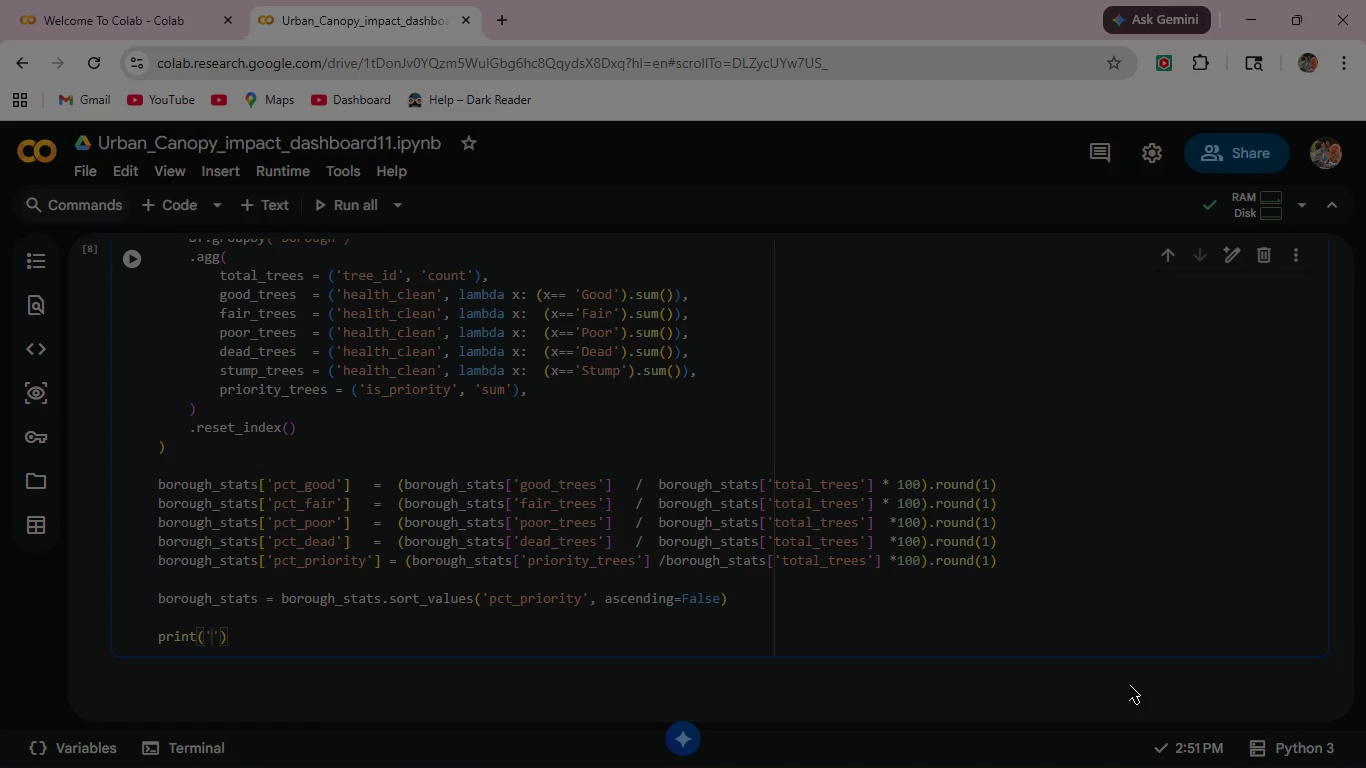 
wait(20.06)
 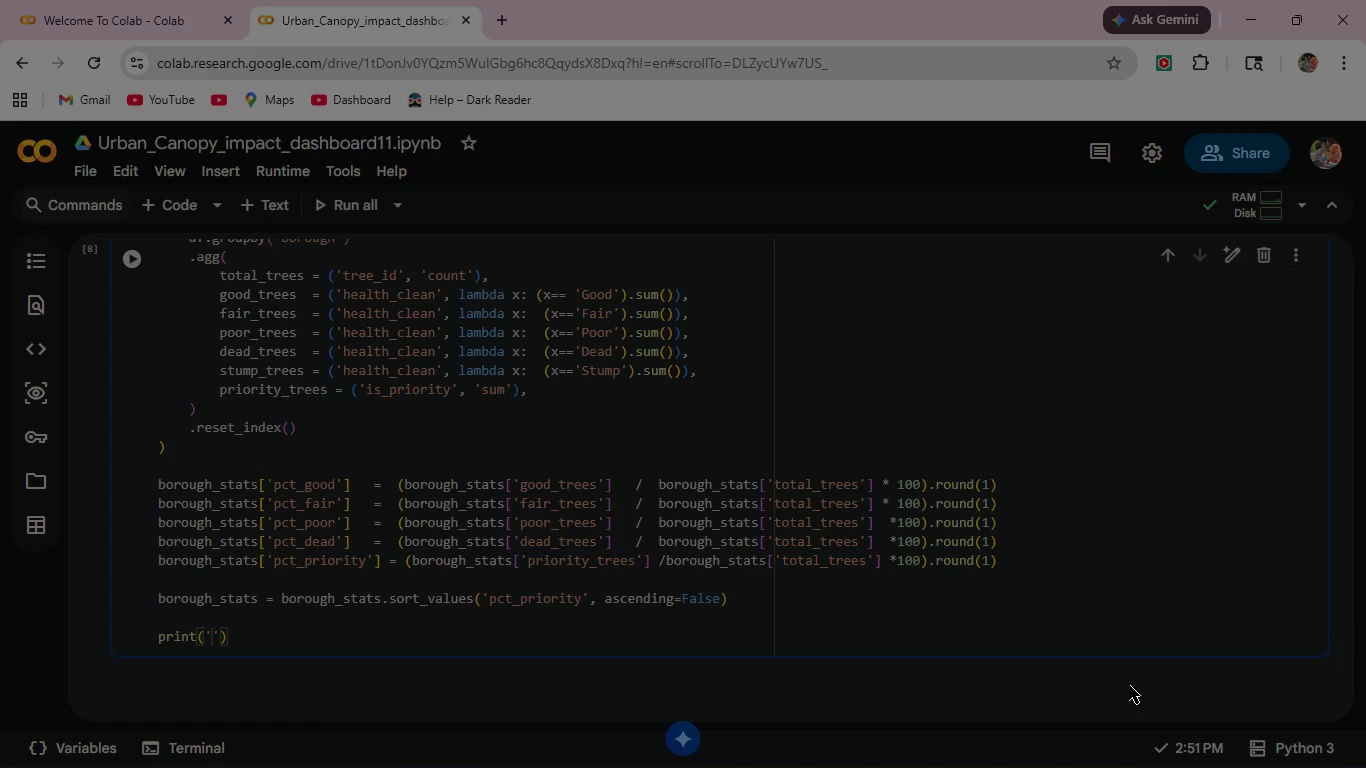 
type( BOROUGH - LEVEL HEALTH SUMMARY)
 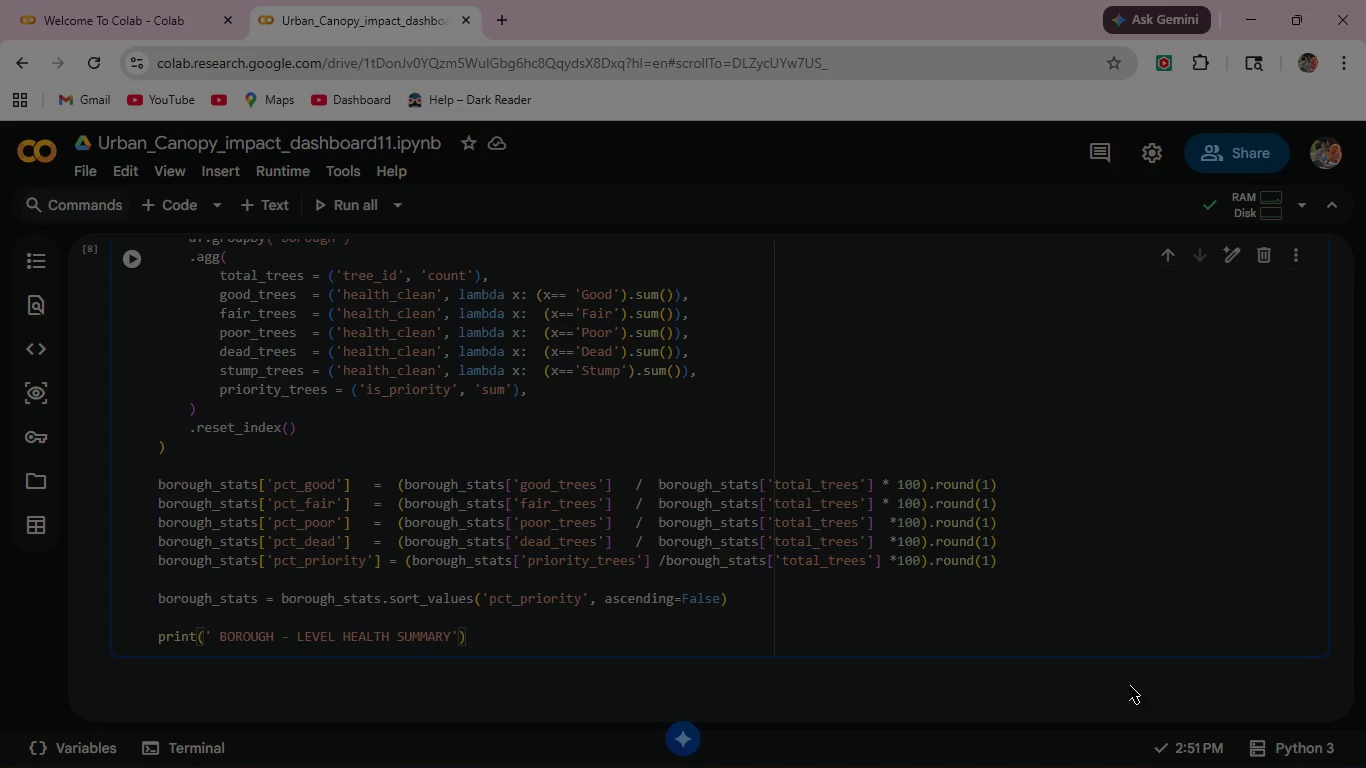 
left_click([490, 635])
 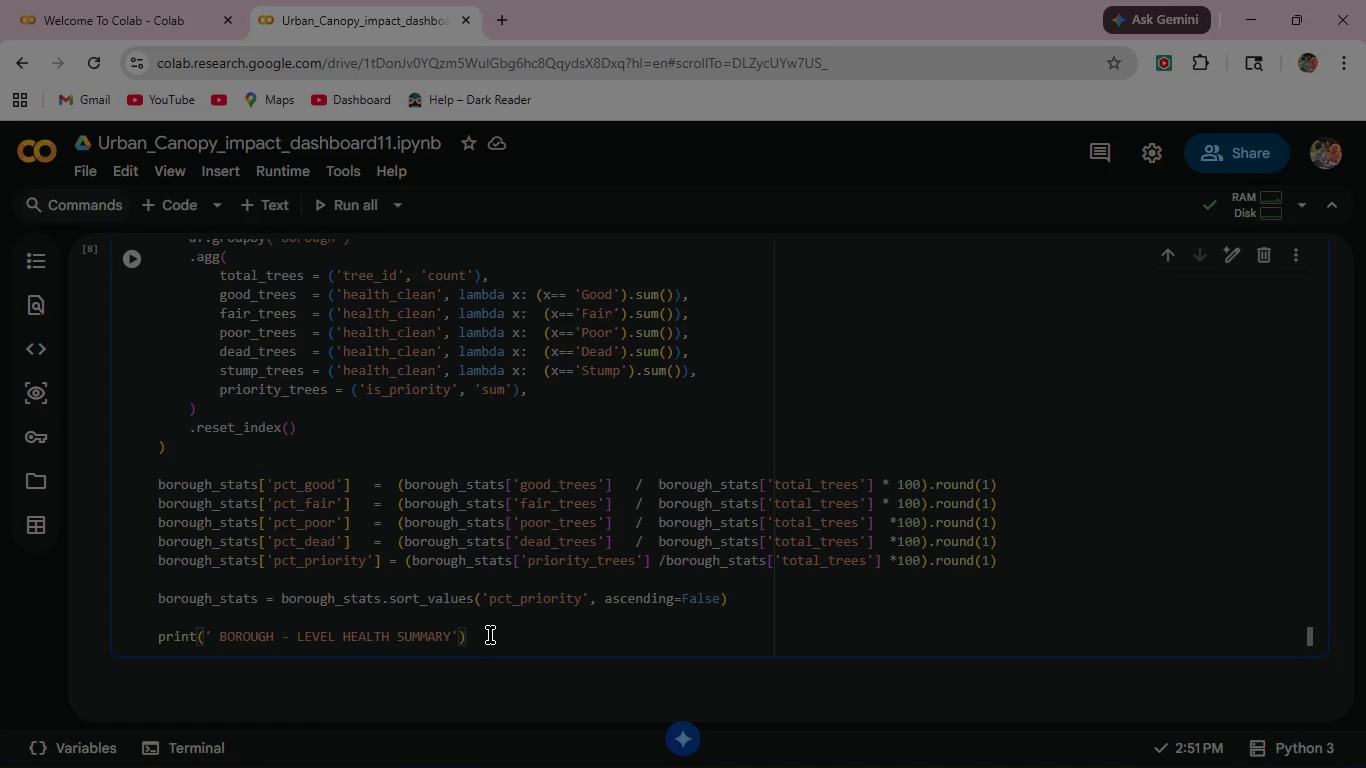 
key(Enter)
 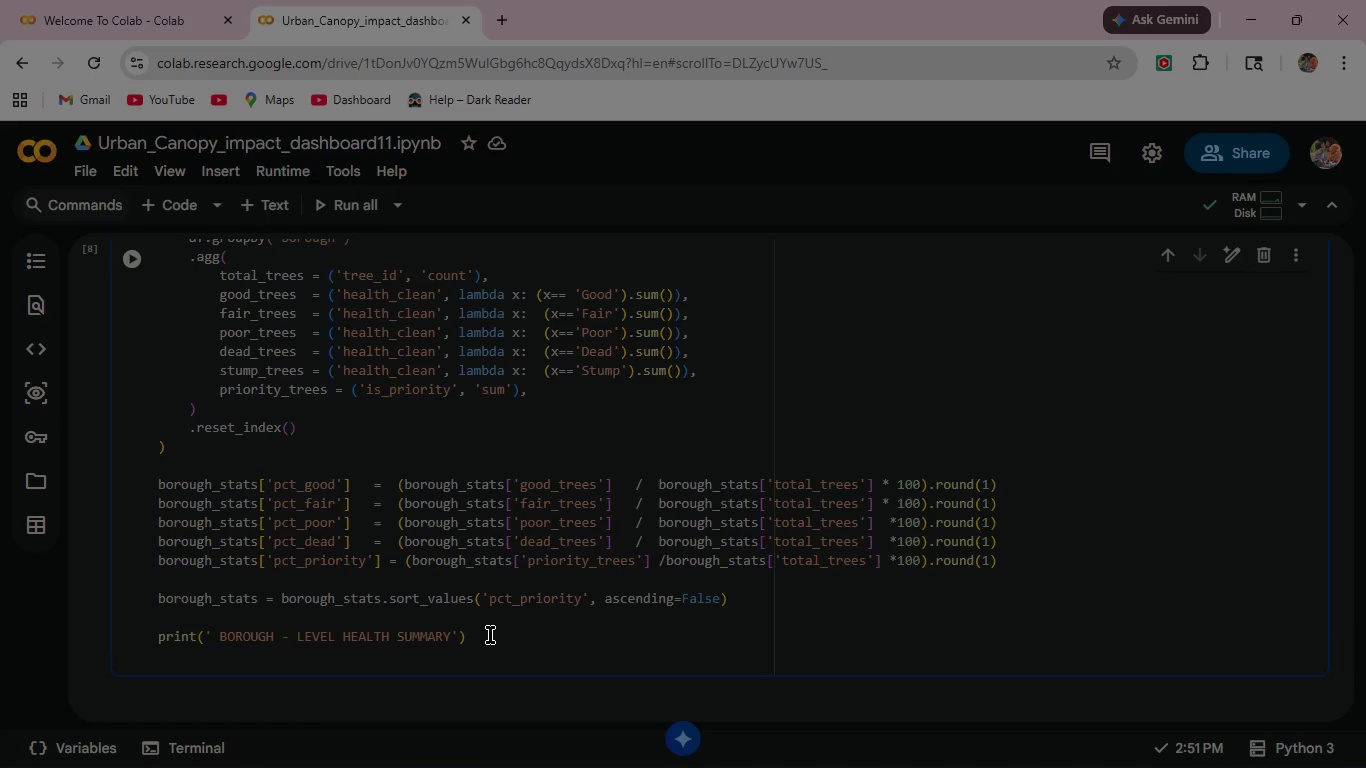 
type(print('=)
 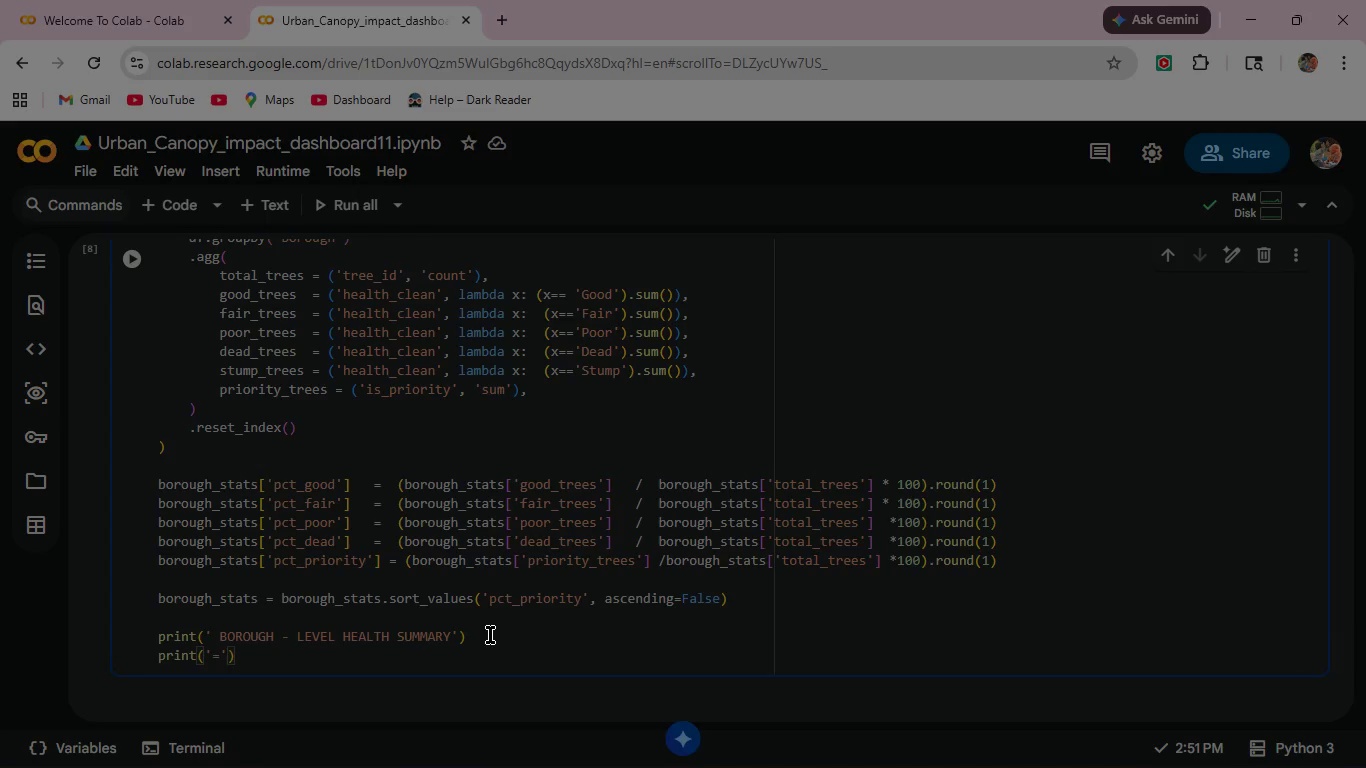 
key(ArrowRight)
 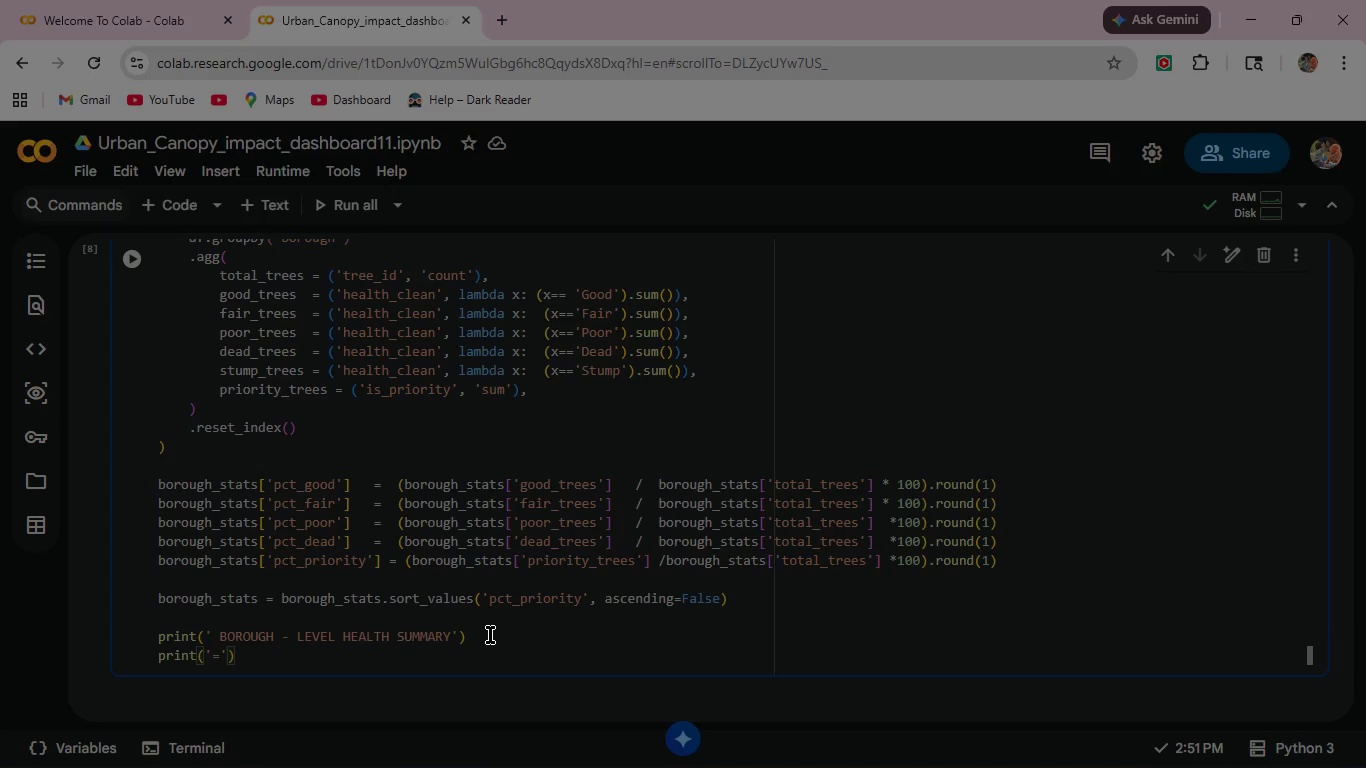 
key(Space)
 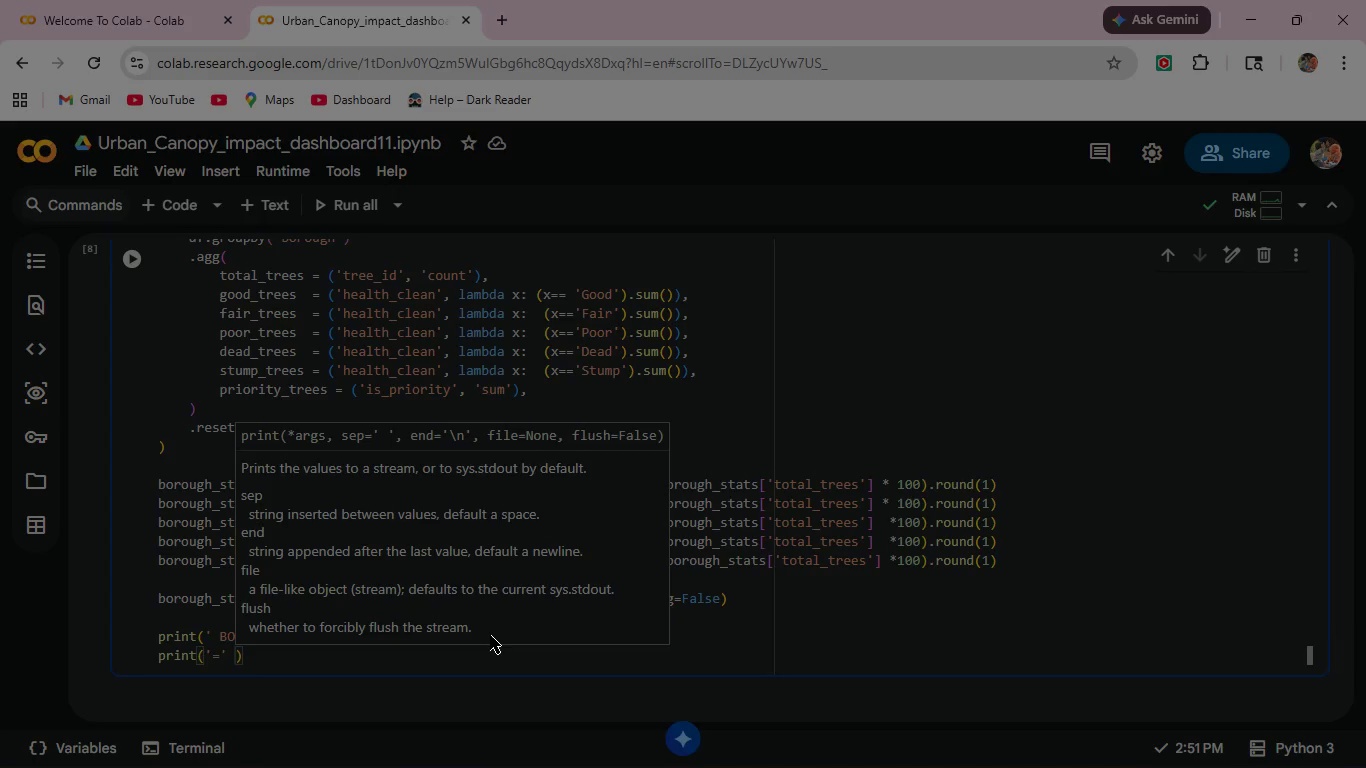 
key(Shift+8)
 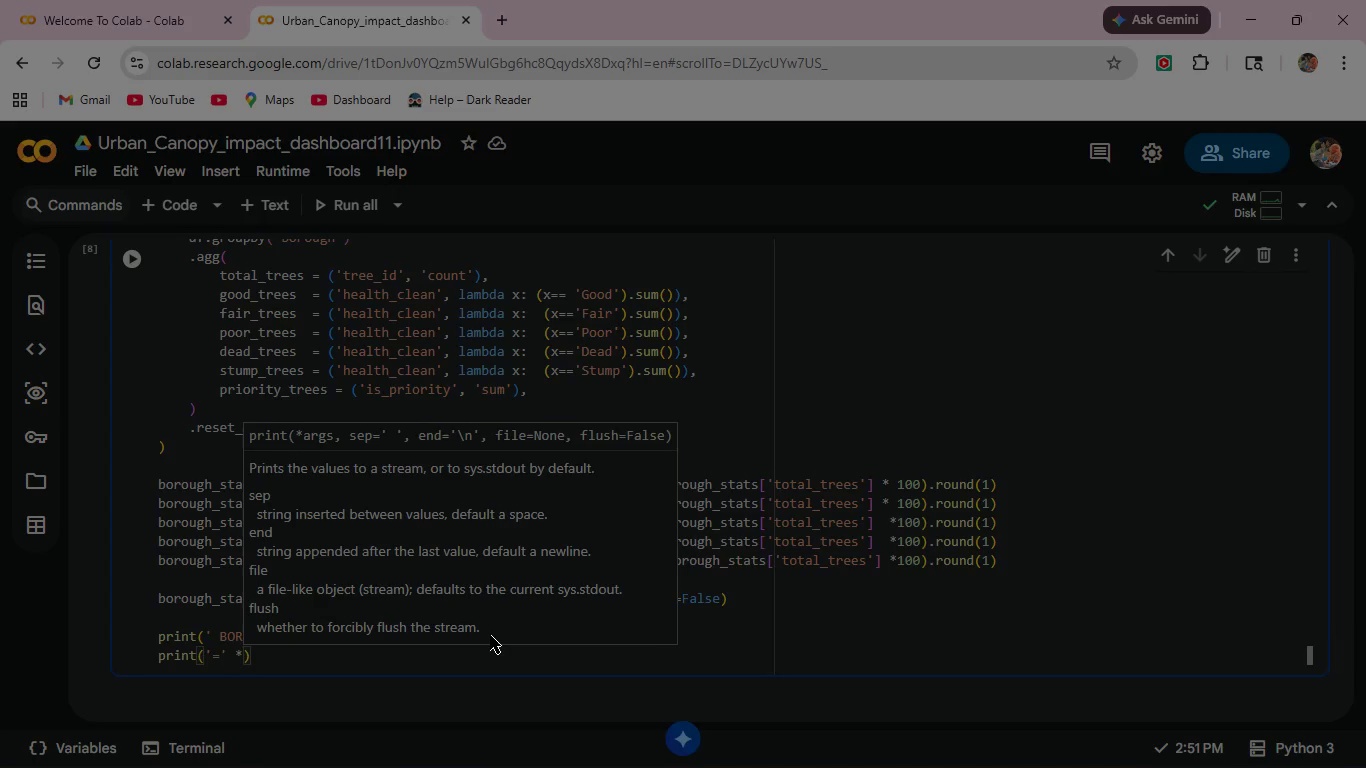 
key(Space)
 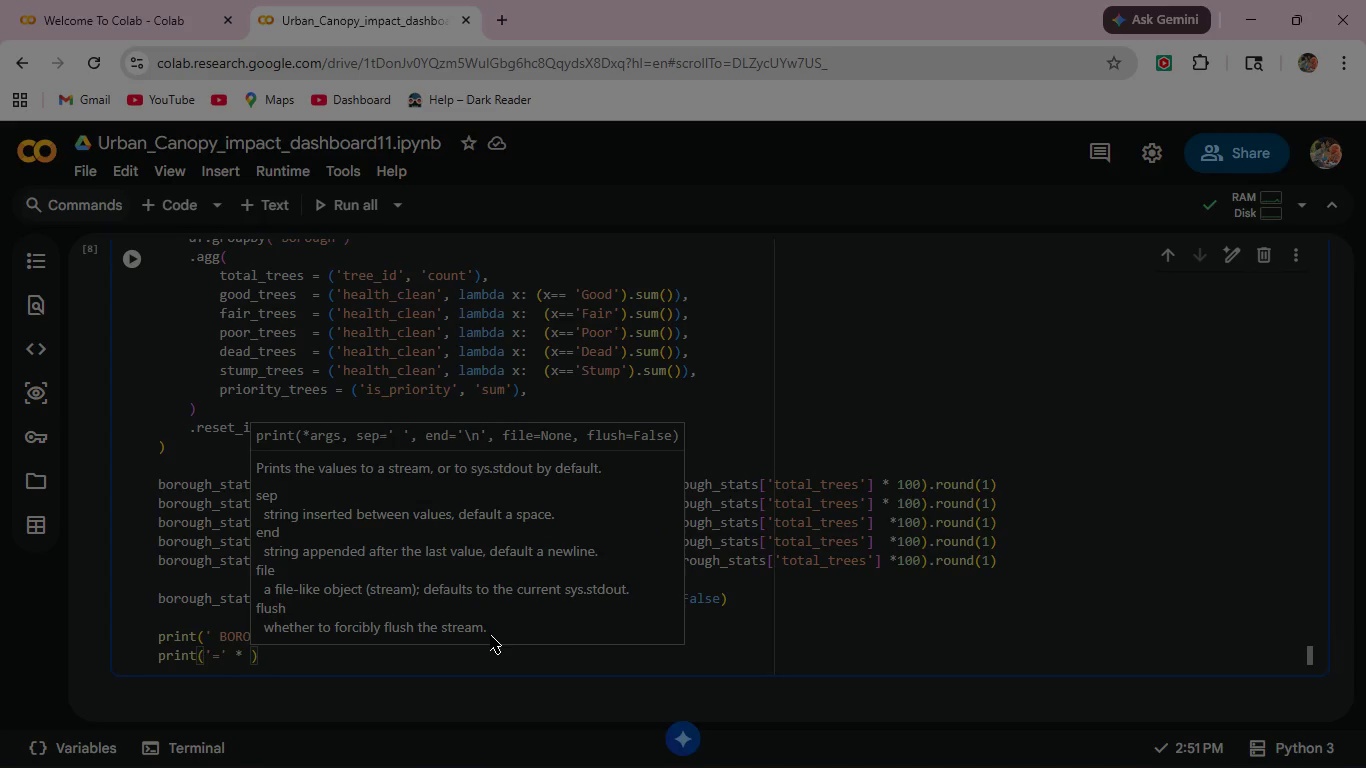 
key(Backspace)
type(65)
 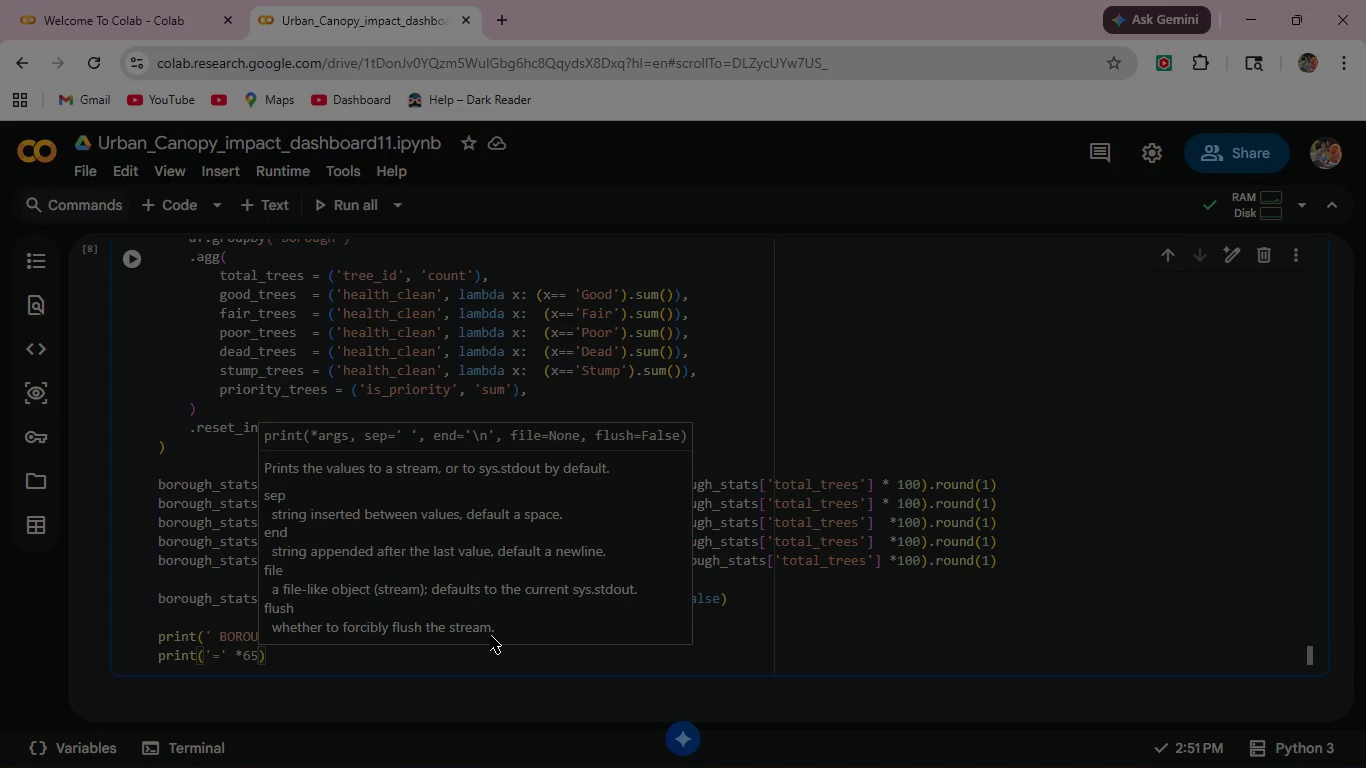 
key(ArrowRight)
 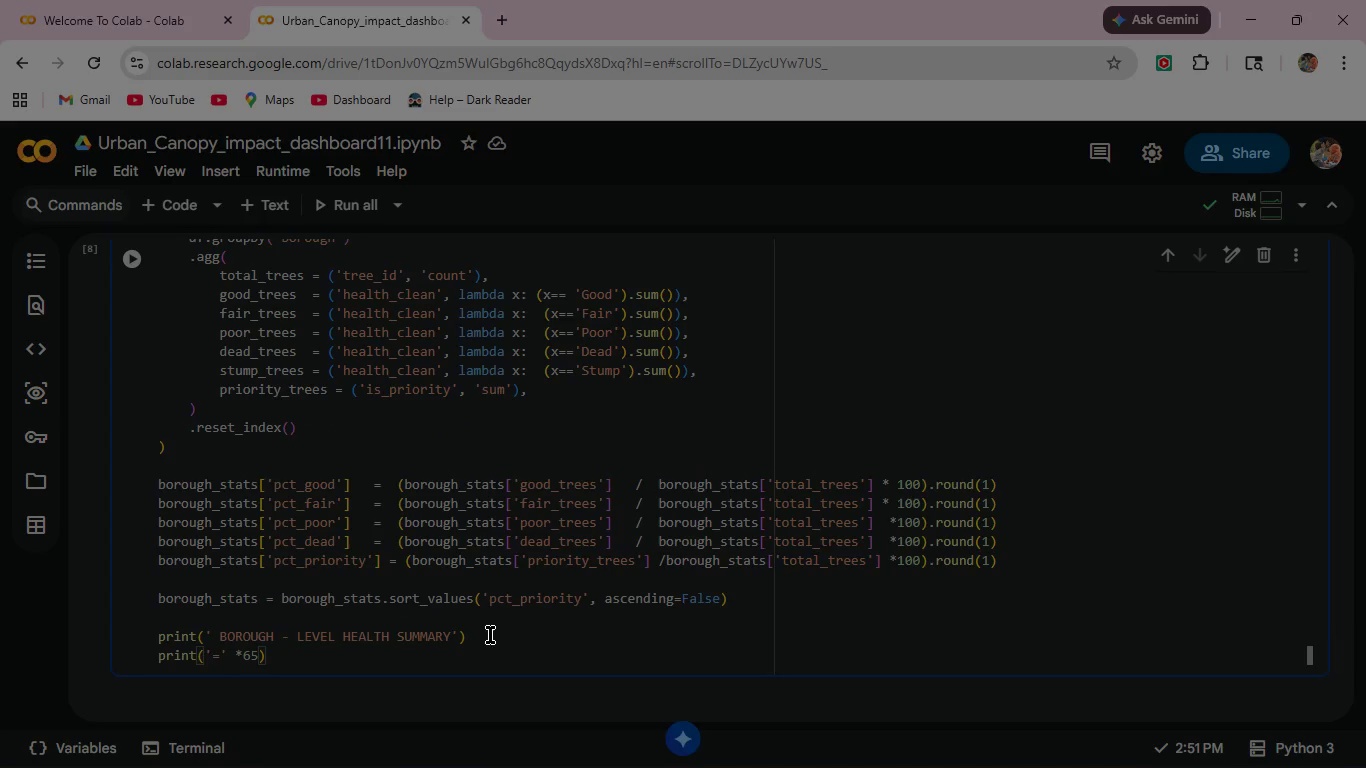 
key(Enter)
 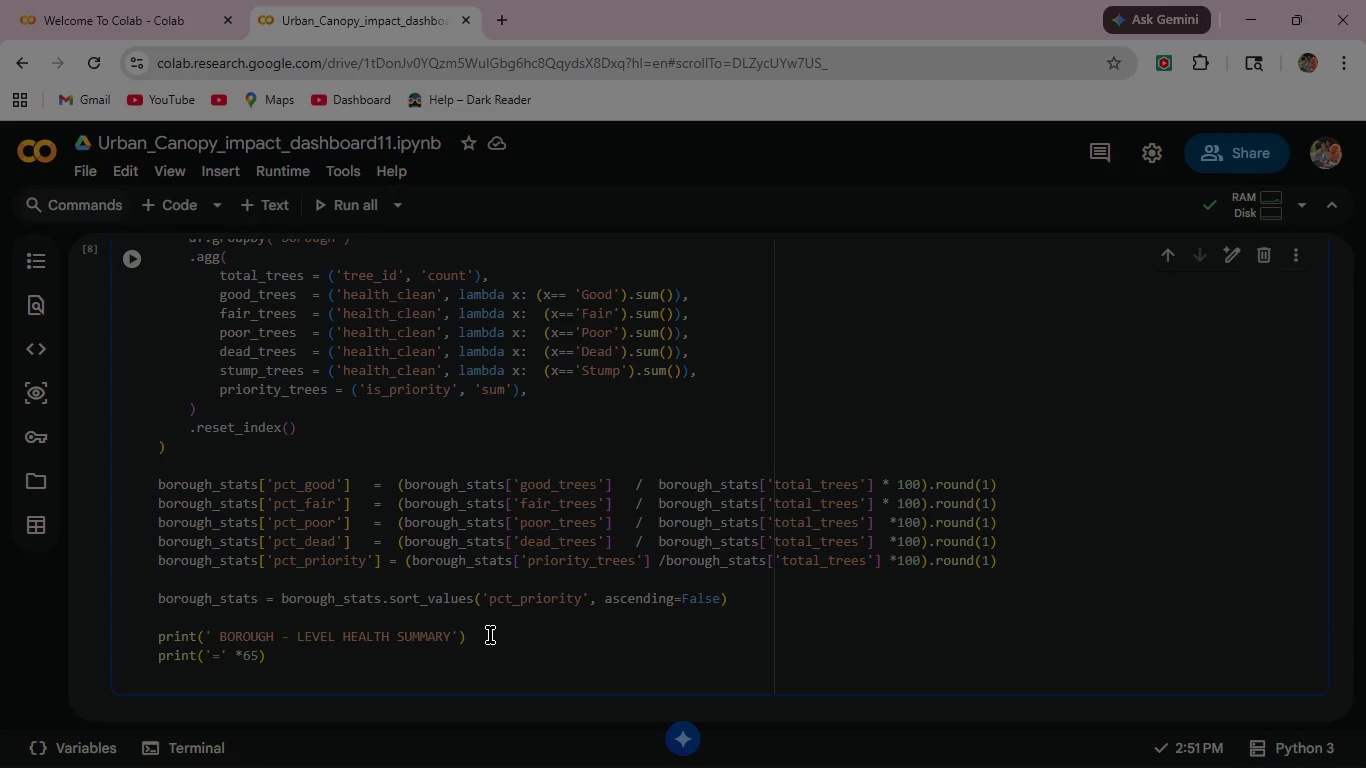 
key(Enter)
 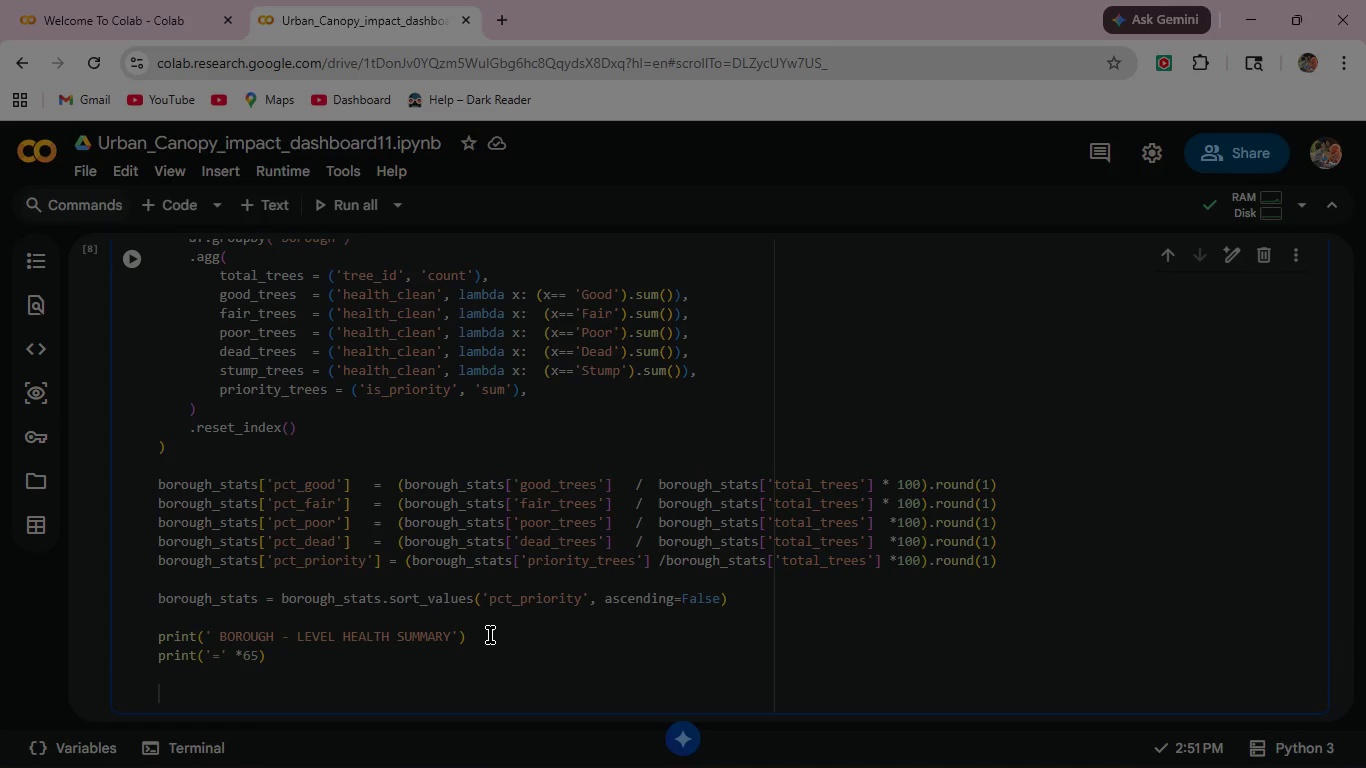 
type(display)
 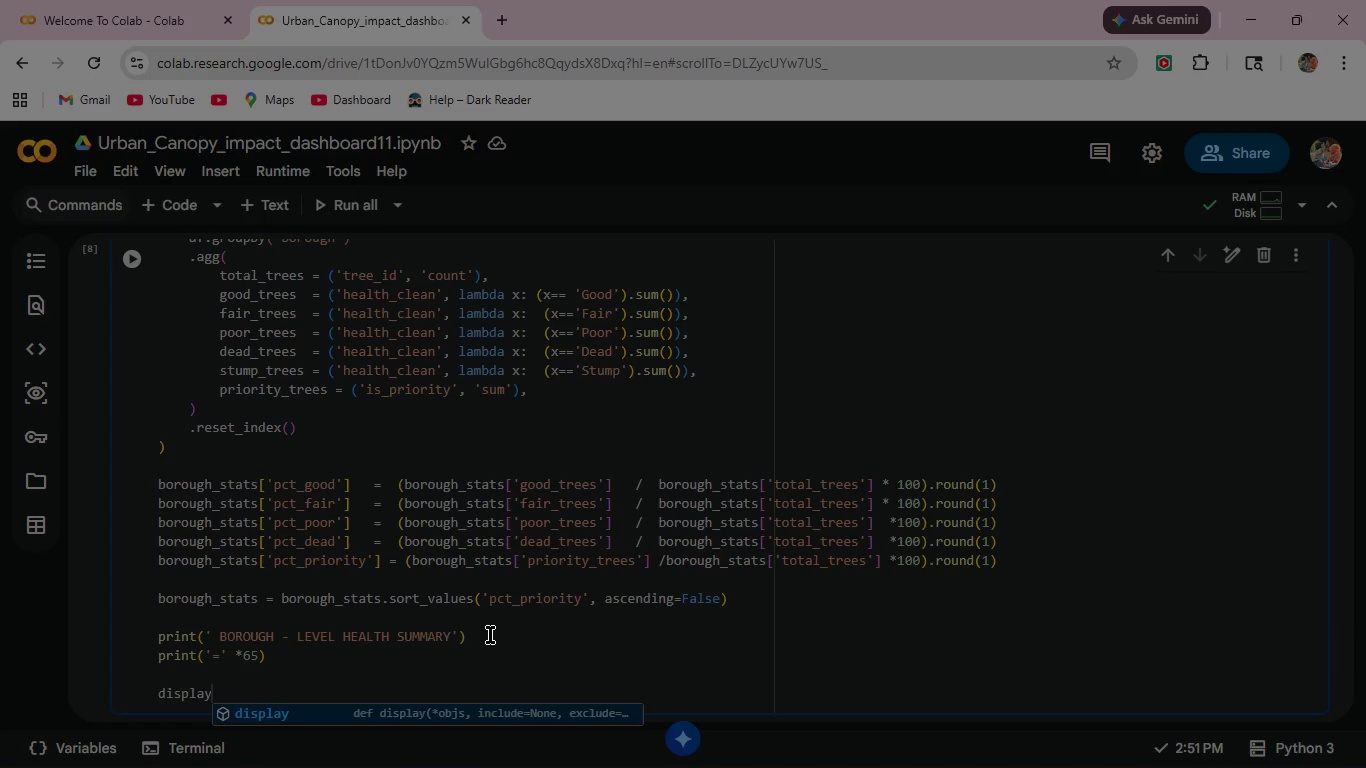 
wait(22.53)
 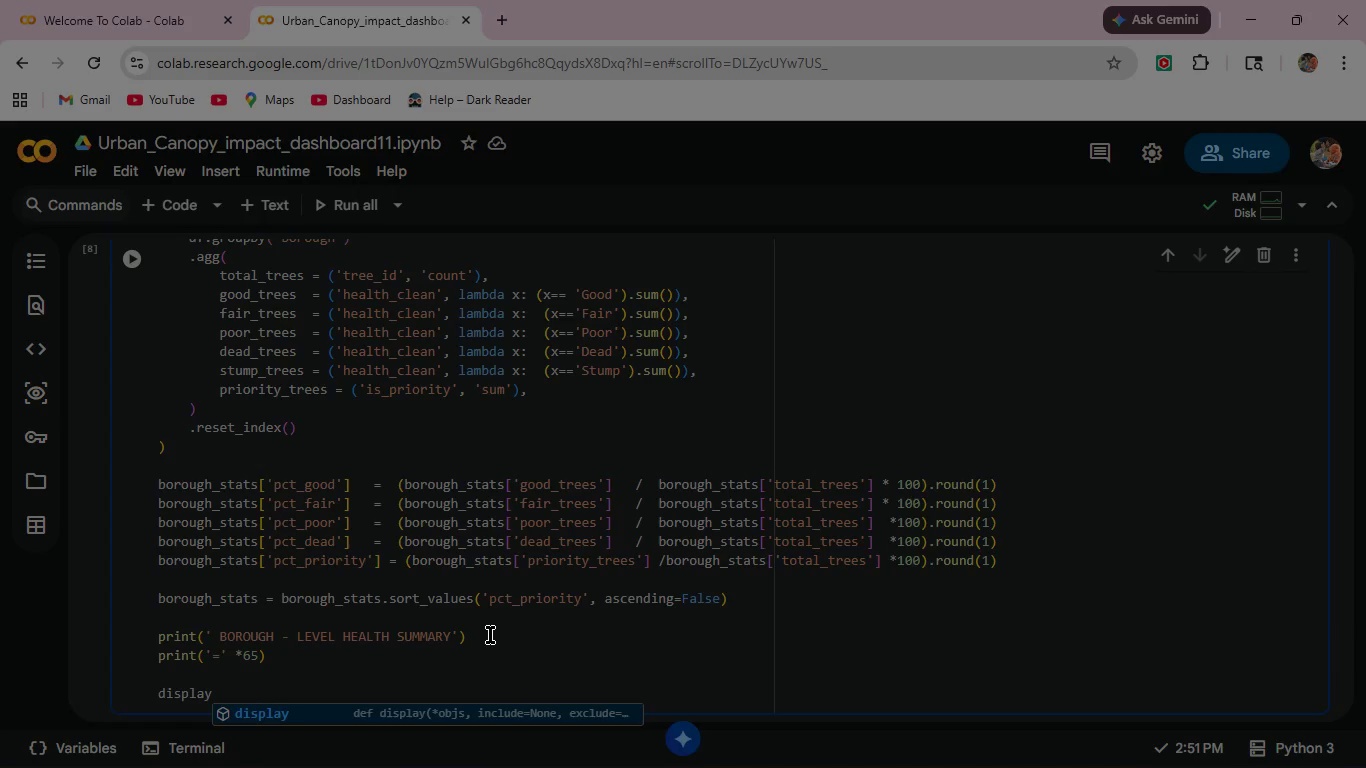 
key(Shift+9)
 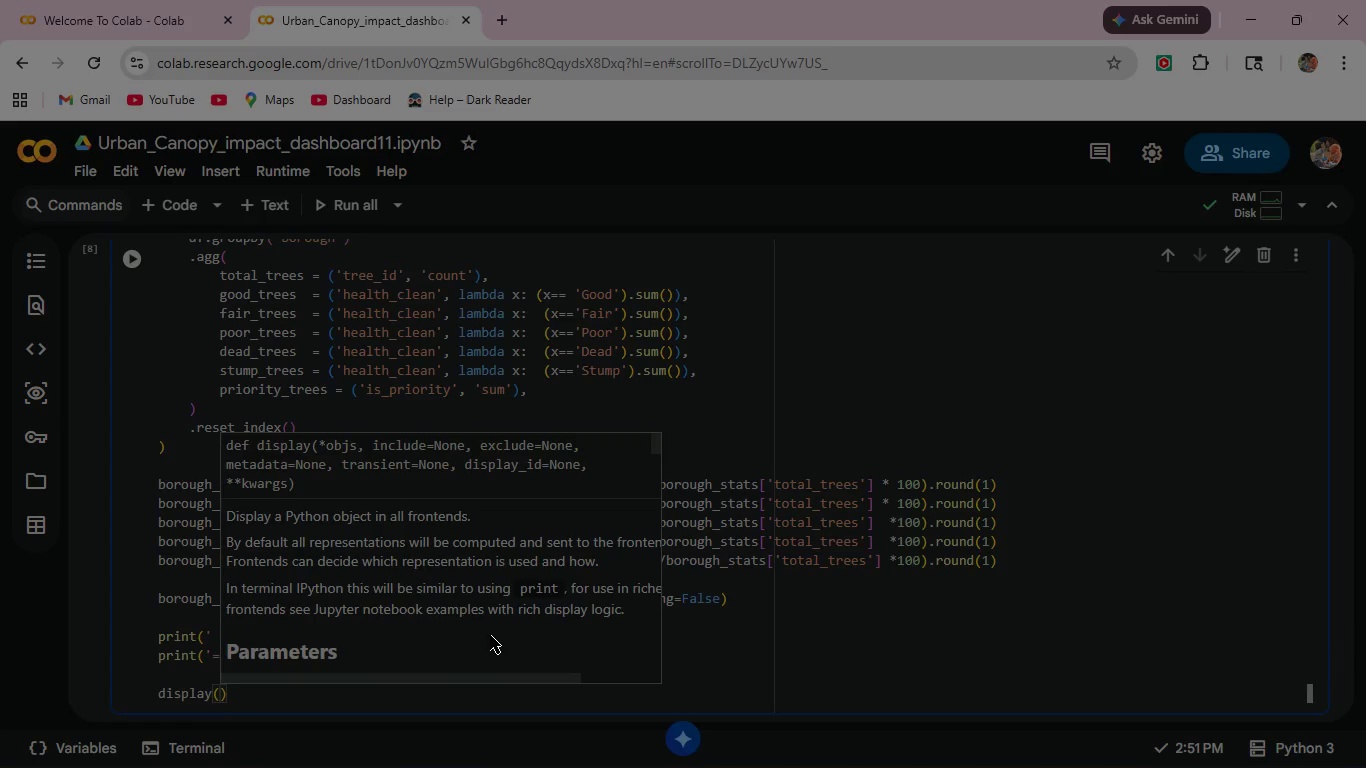 
key(Enter)
 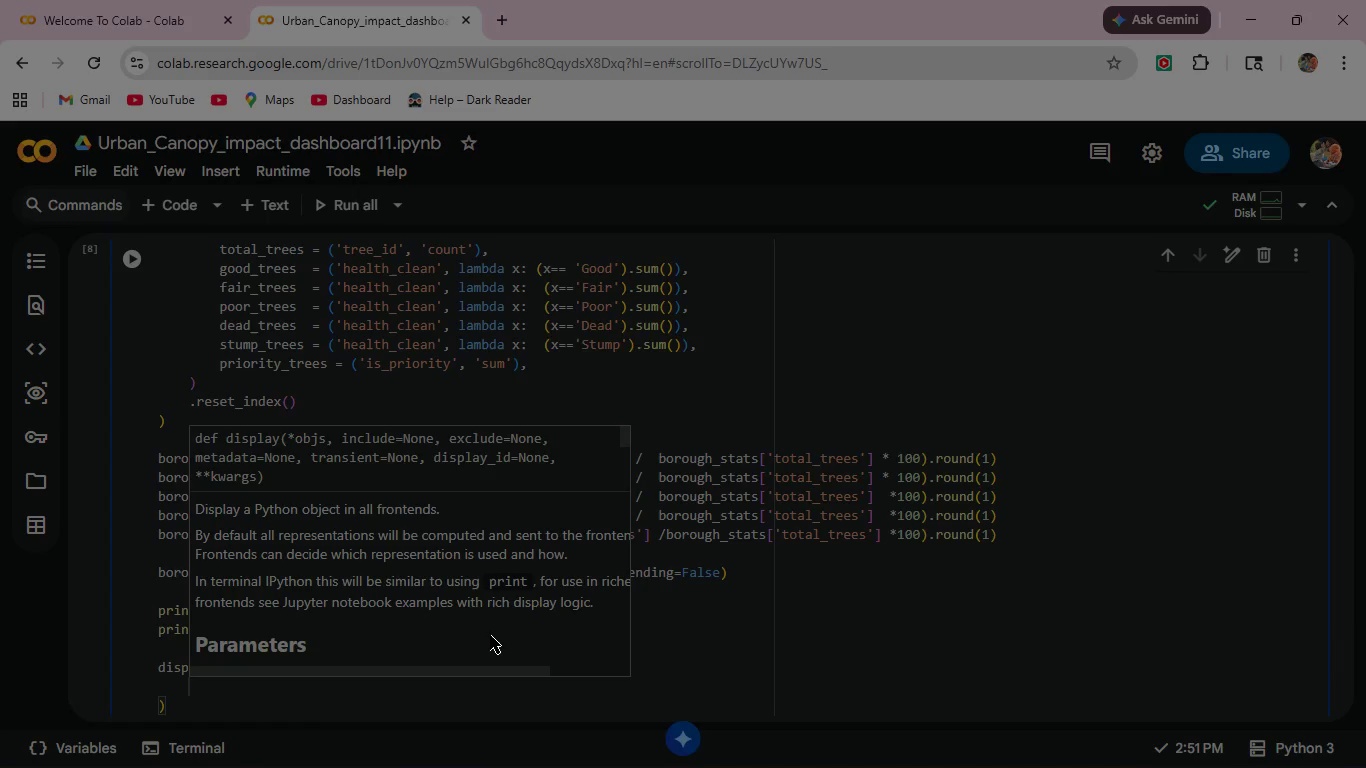 
type(boro)
 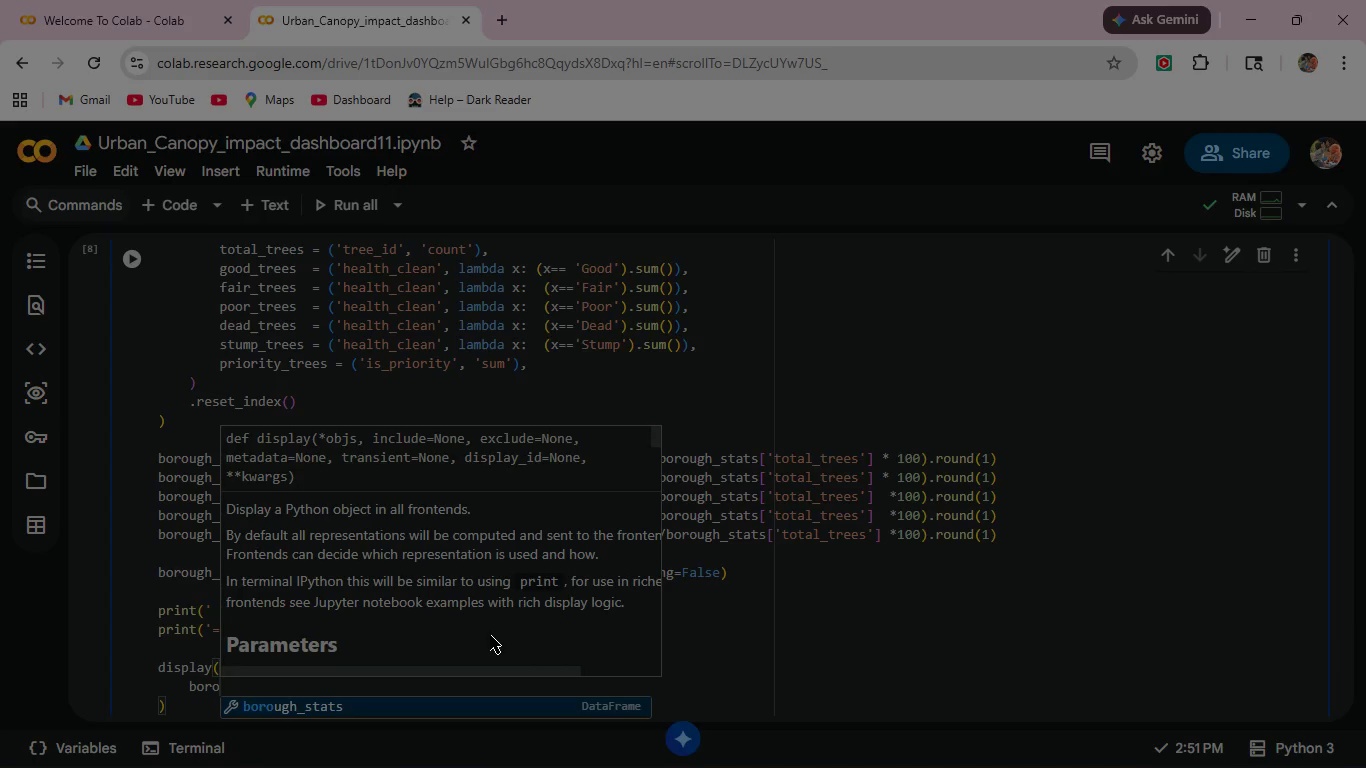 
key(Enter)
 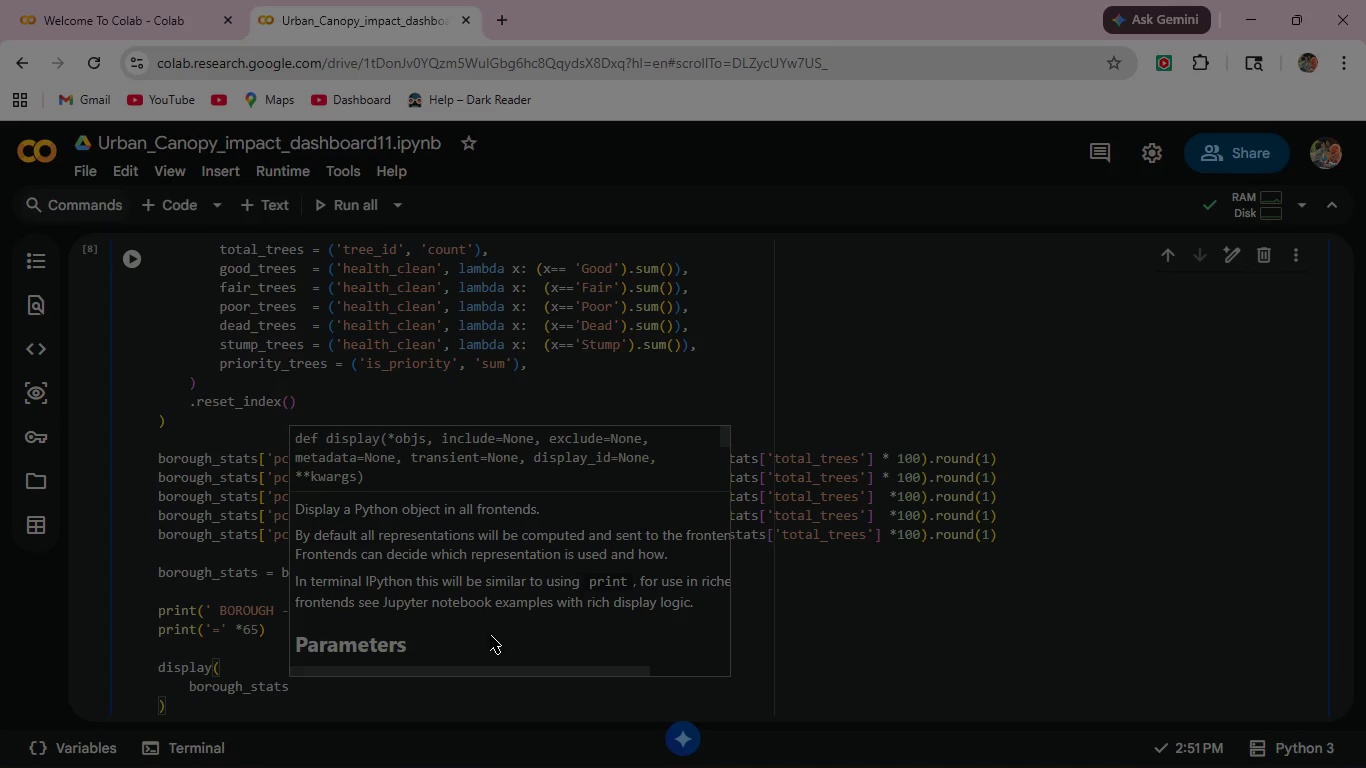 
key(BracketLeft)
 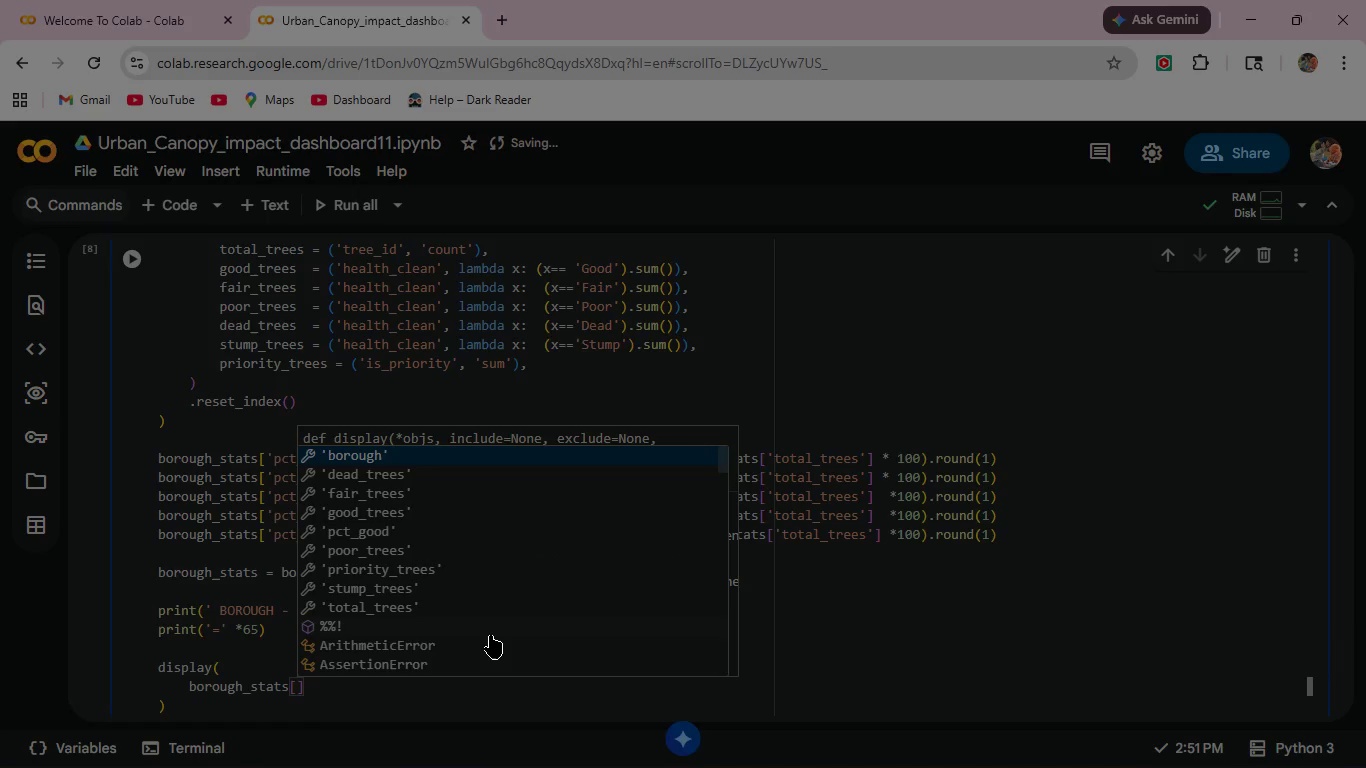 
key(BracketLeft)
 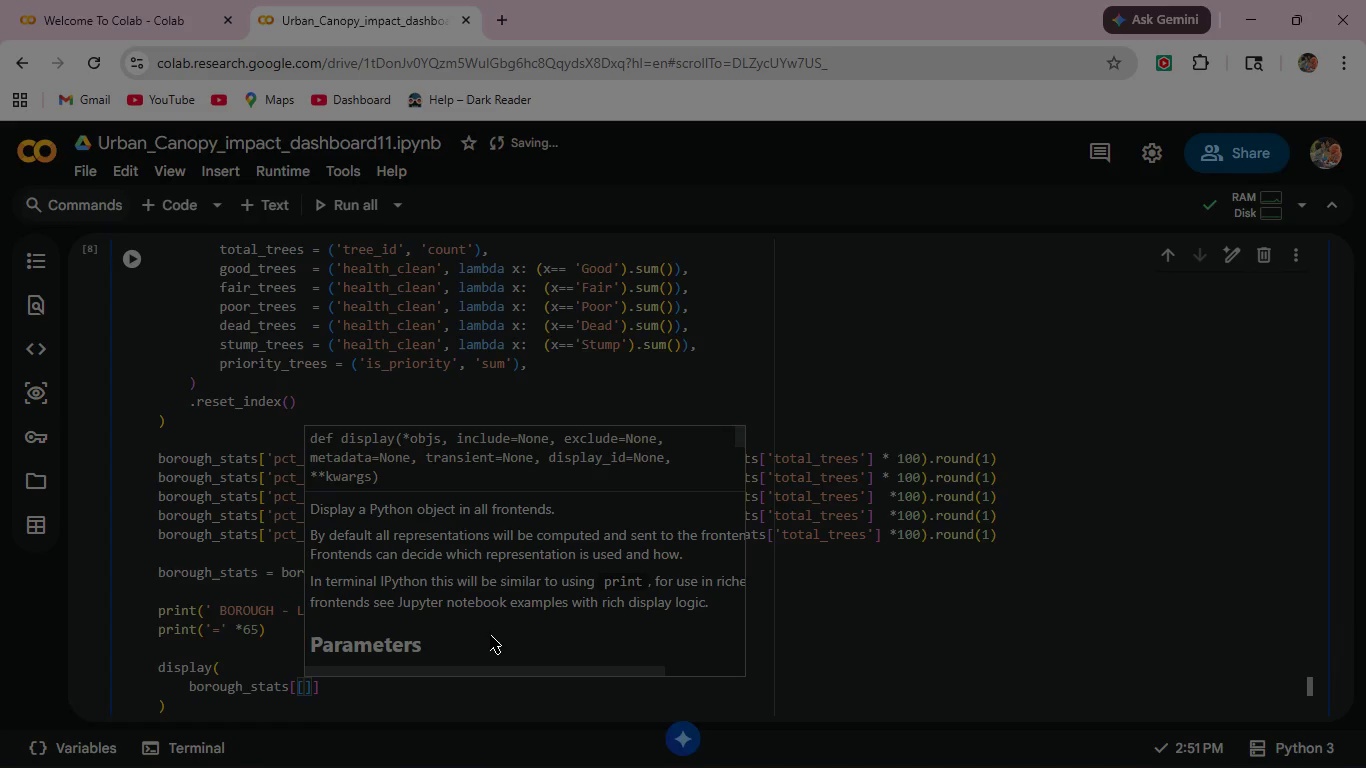 
key(Quote)
 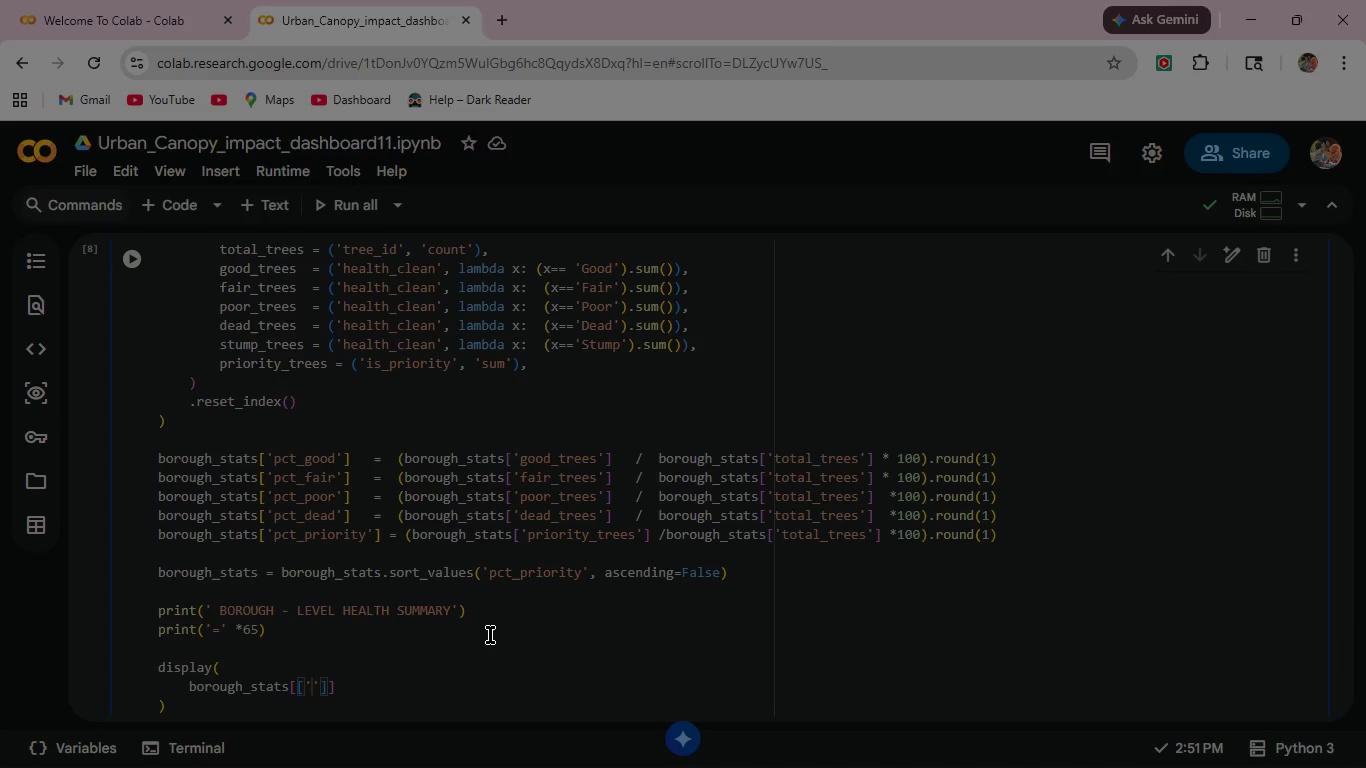 
type(borough)
 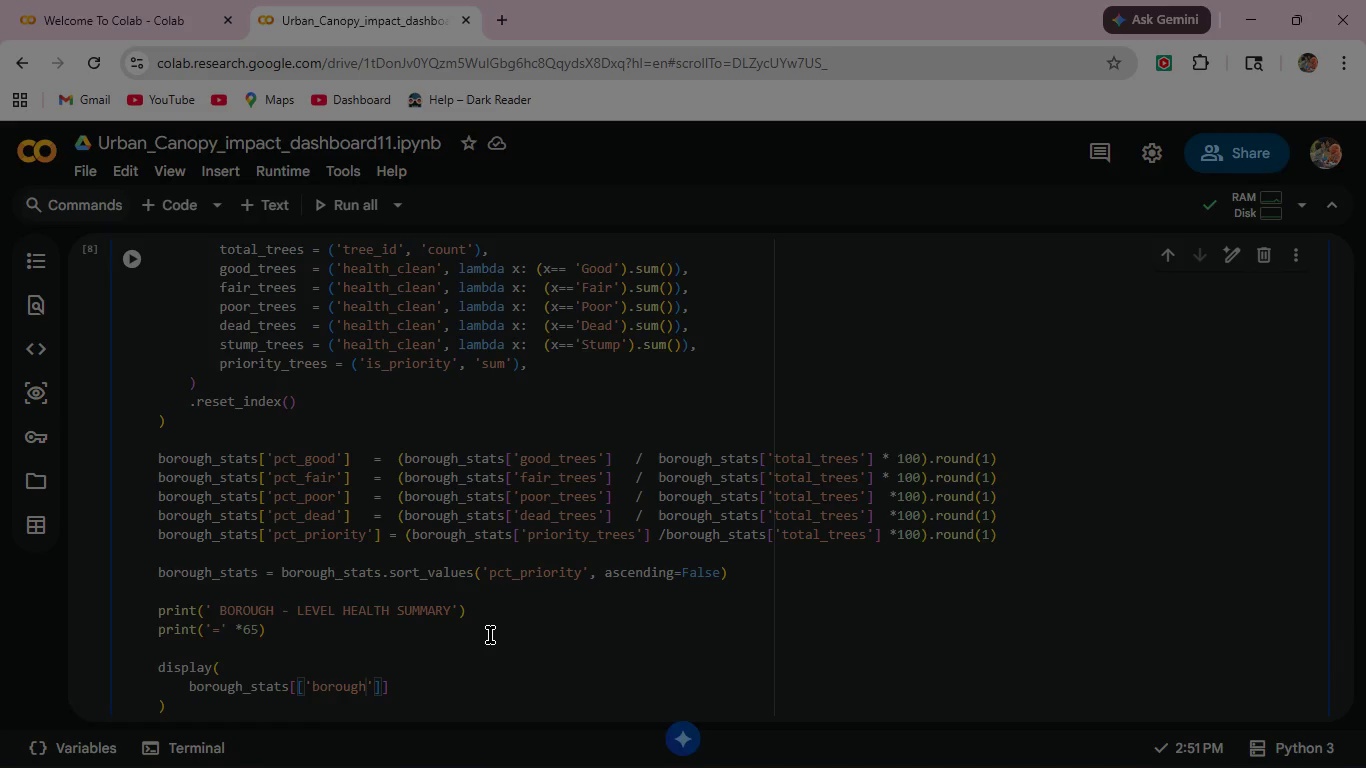 
key(ArrowRight)
 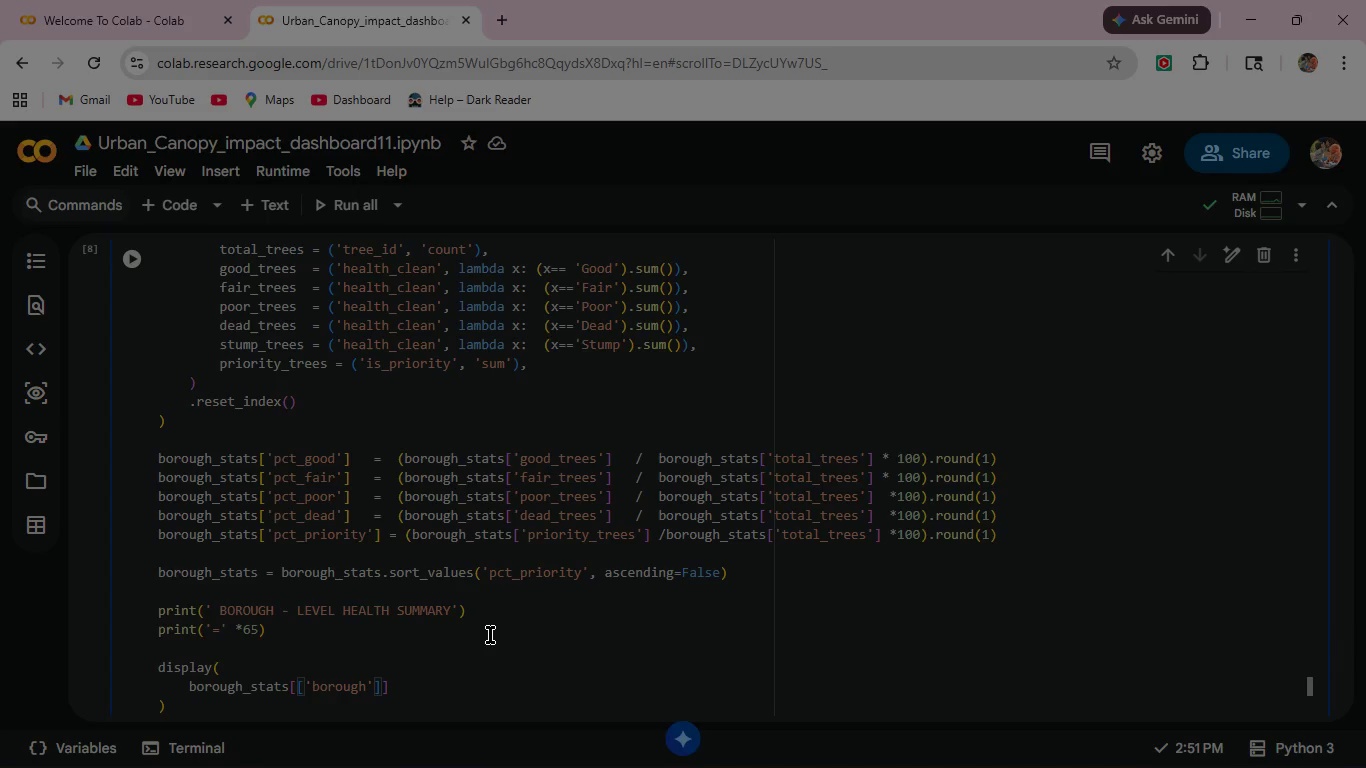 
key(Comma)
 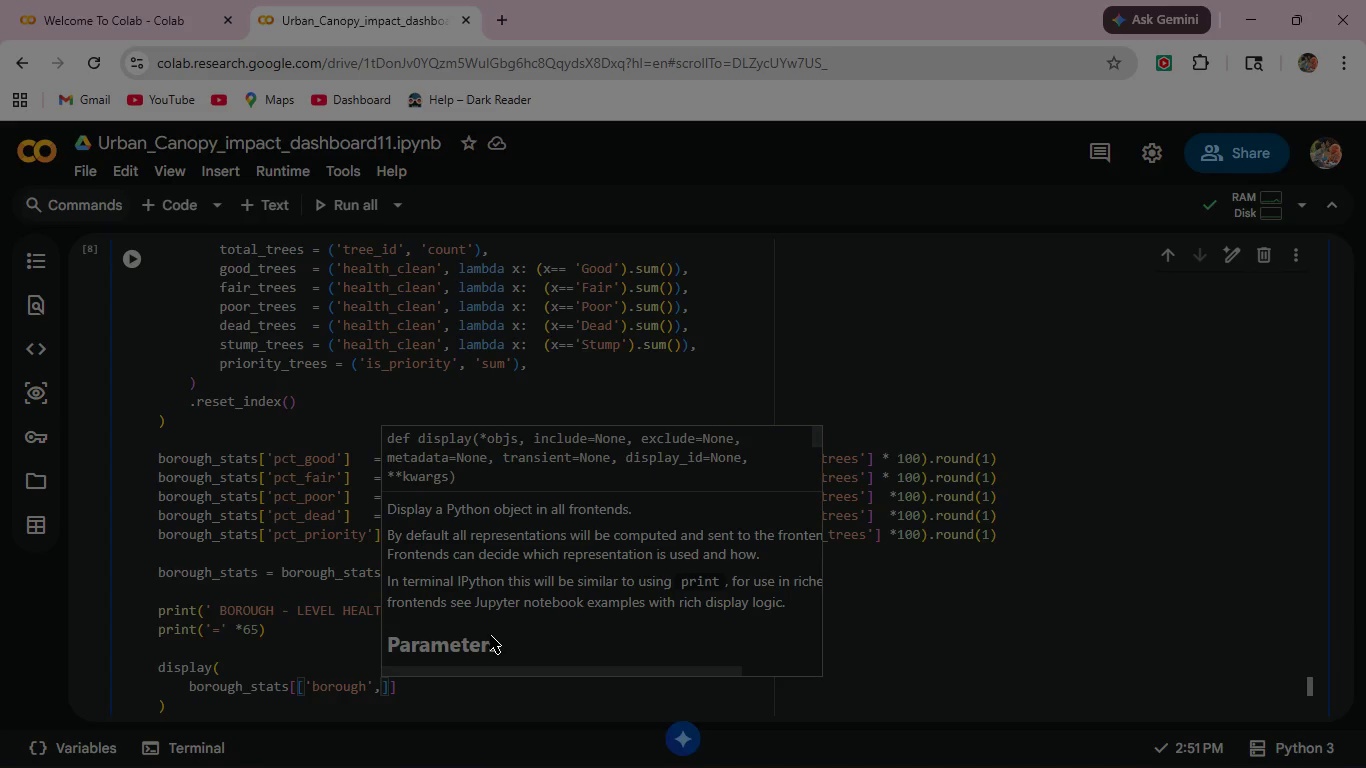 
type( 'total_trees)
 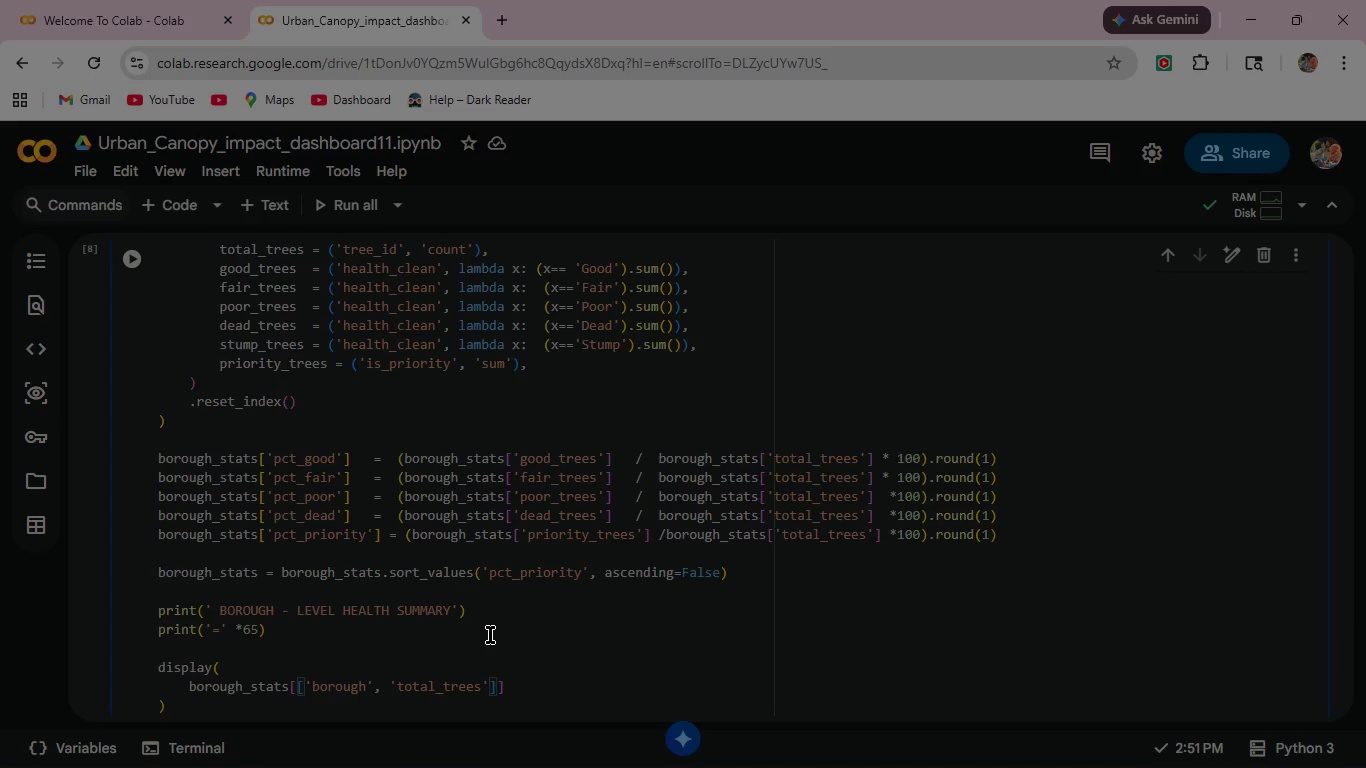 
key(ArrowRight)
 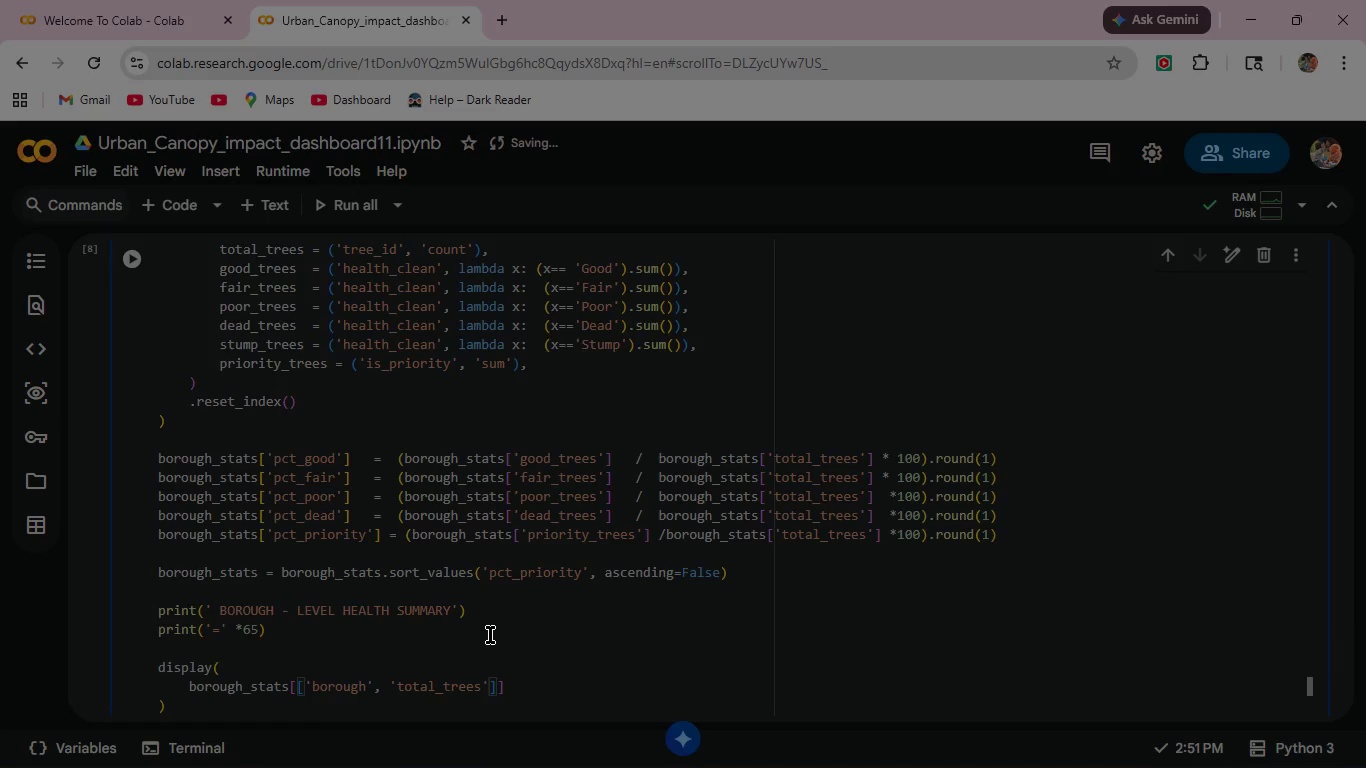 
key(Comma)
 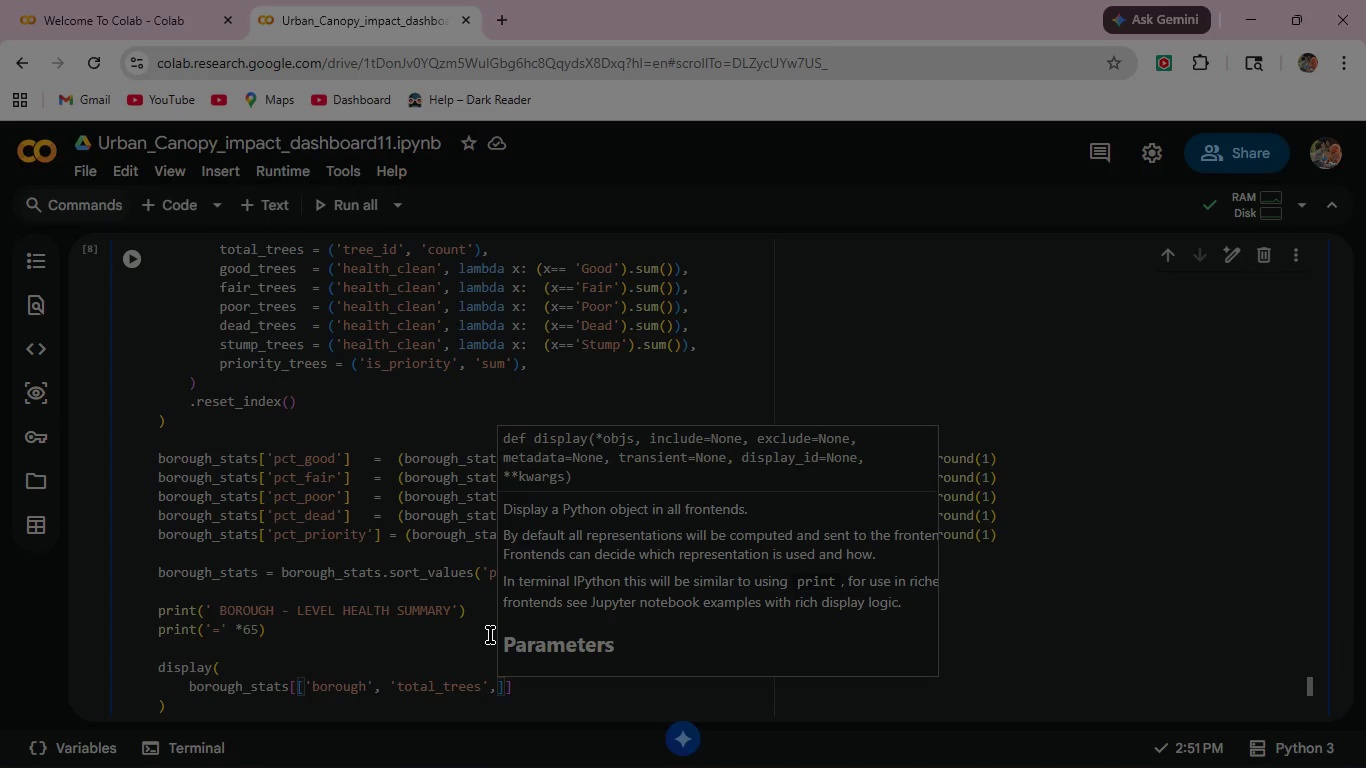 
type('pct_good)
 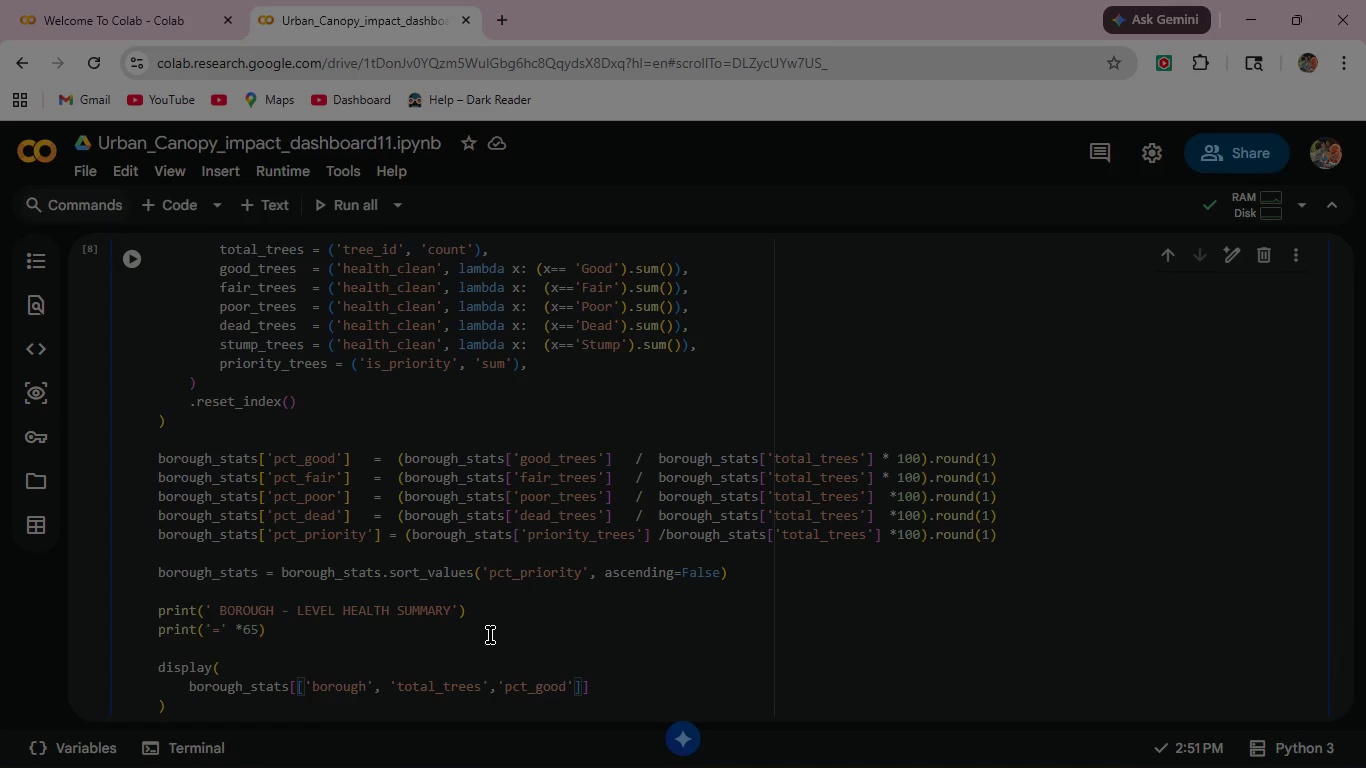 
key(ArrowRight)
 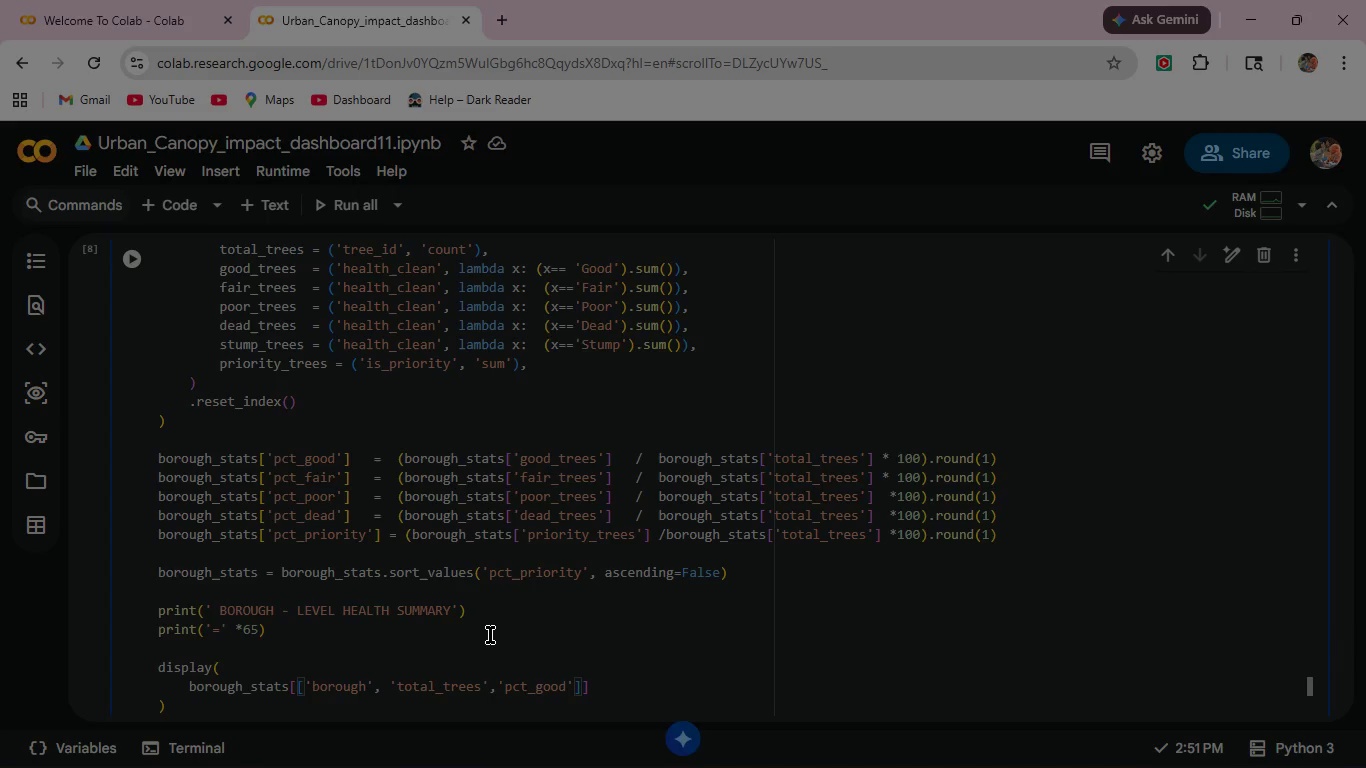 
key(Comma)
 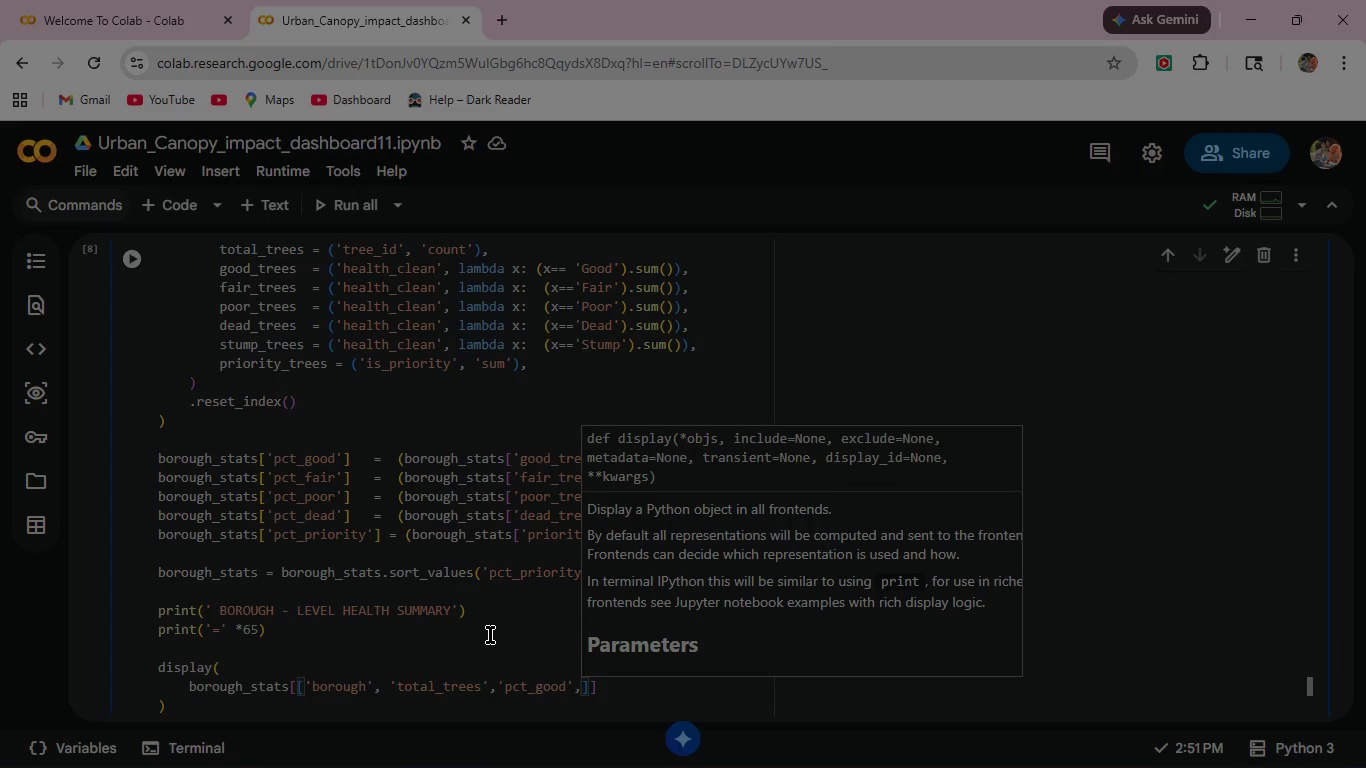 
wait(24.97)
 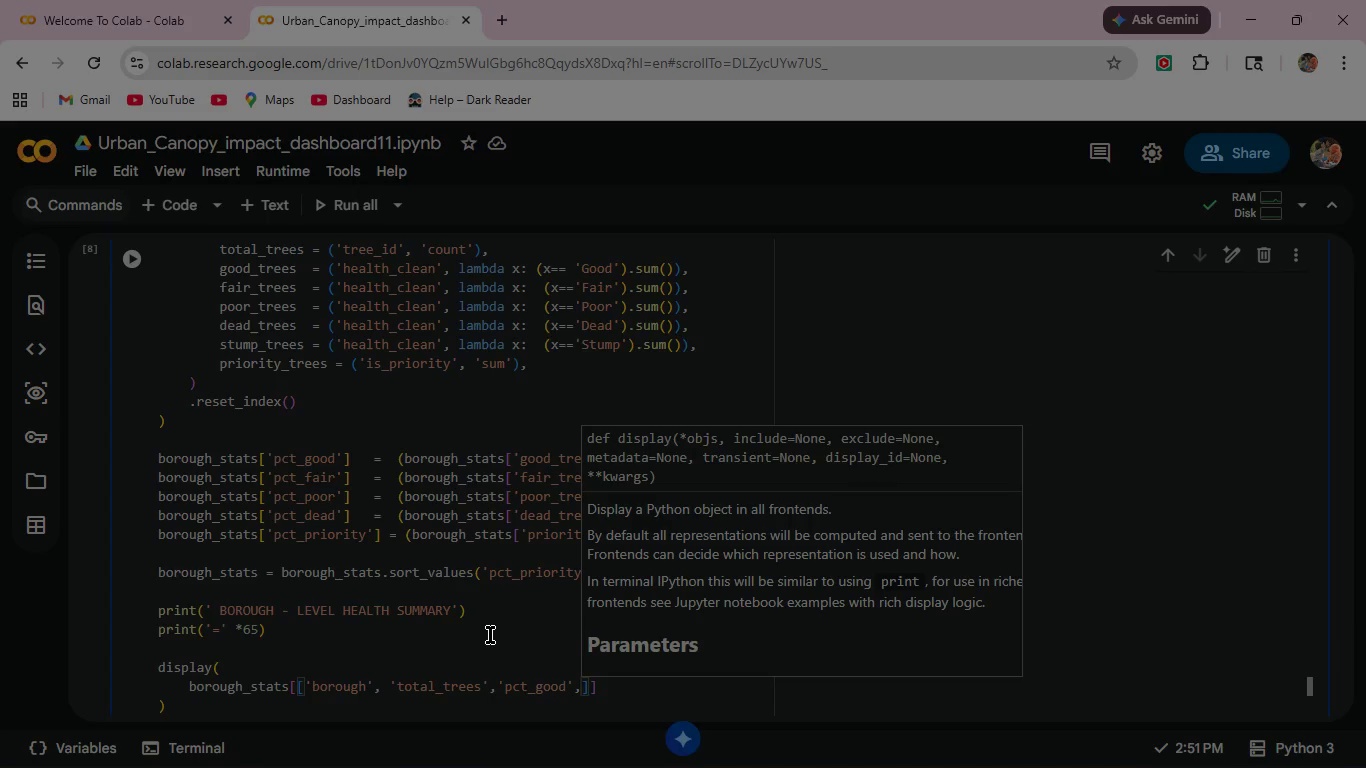 
type('pct_fair)
 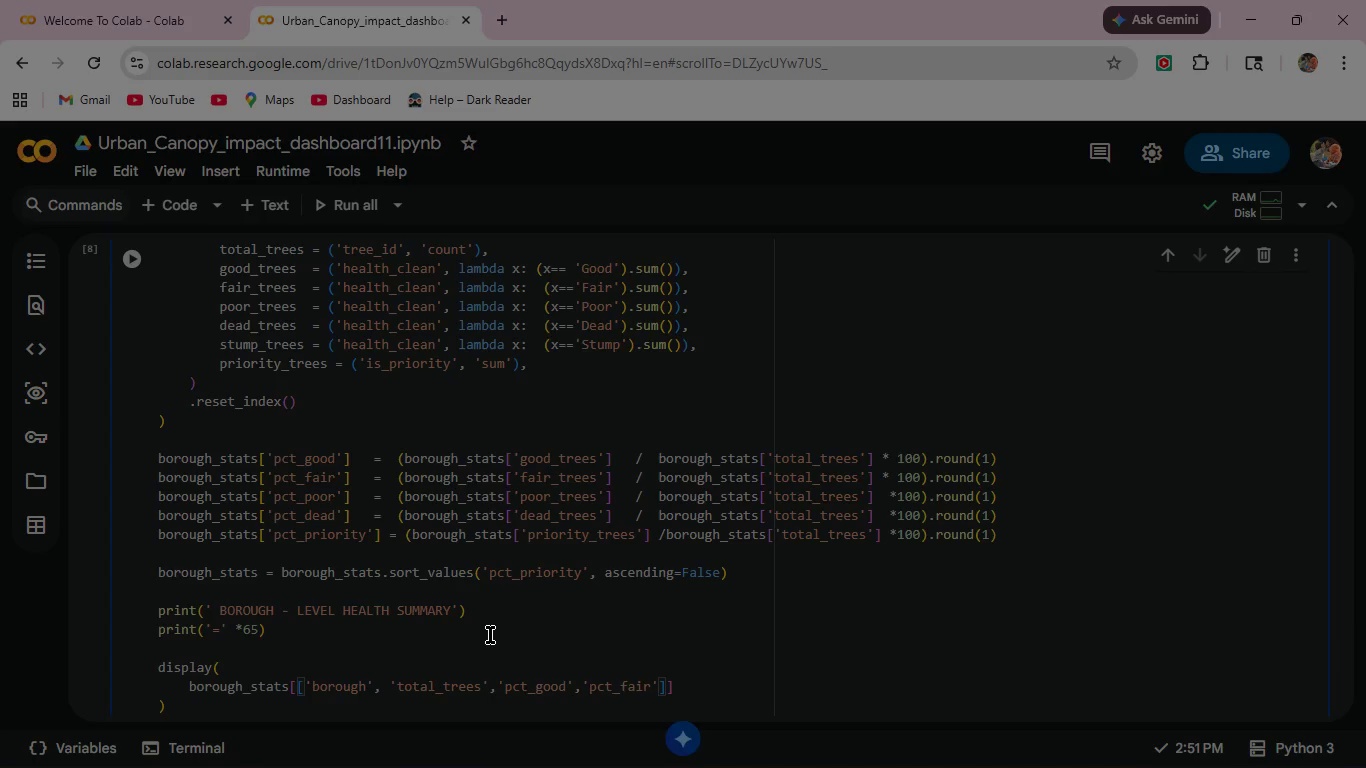 
key(ArrowRight)
 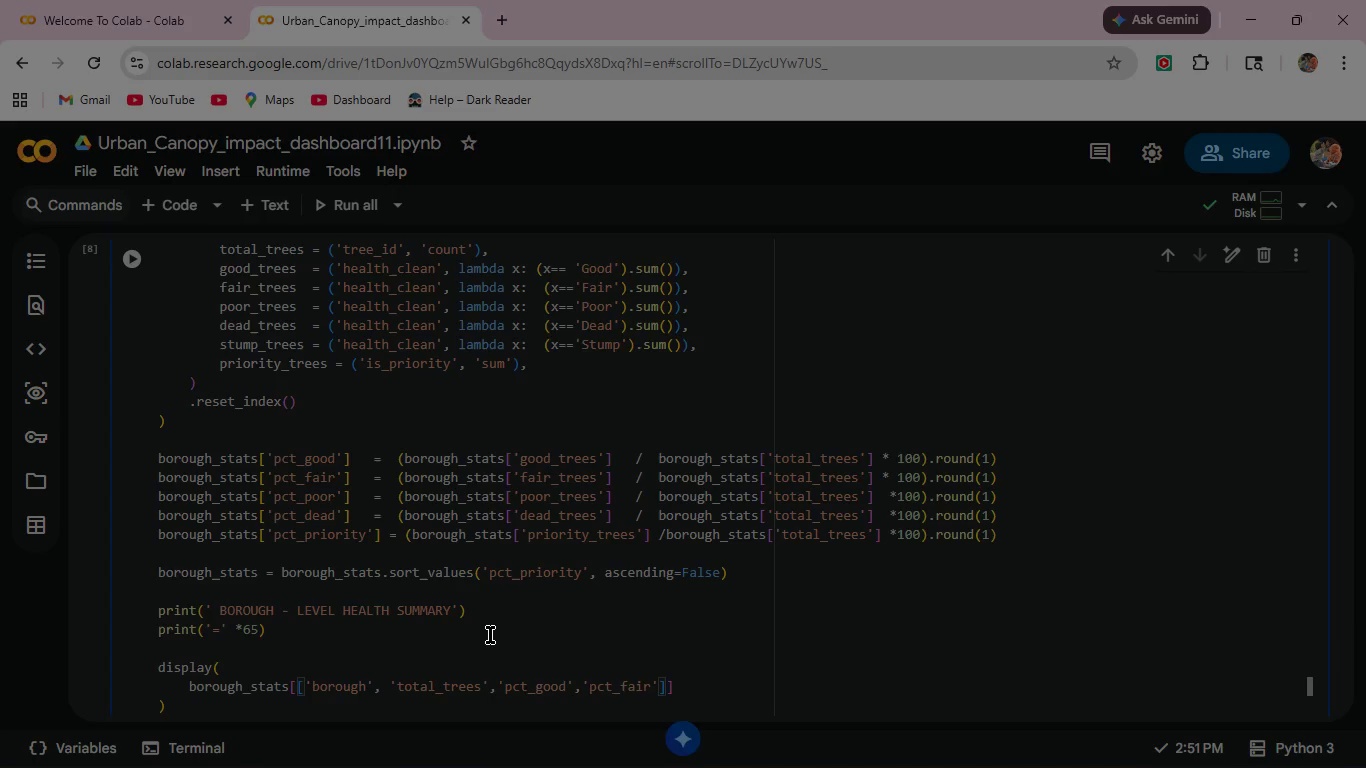 
key(Comma)
 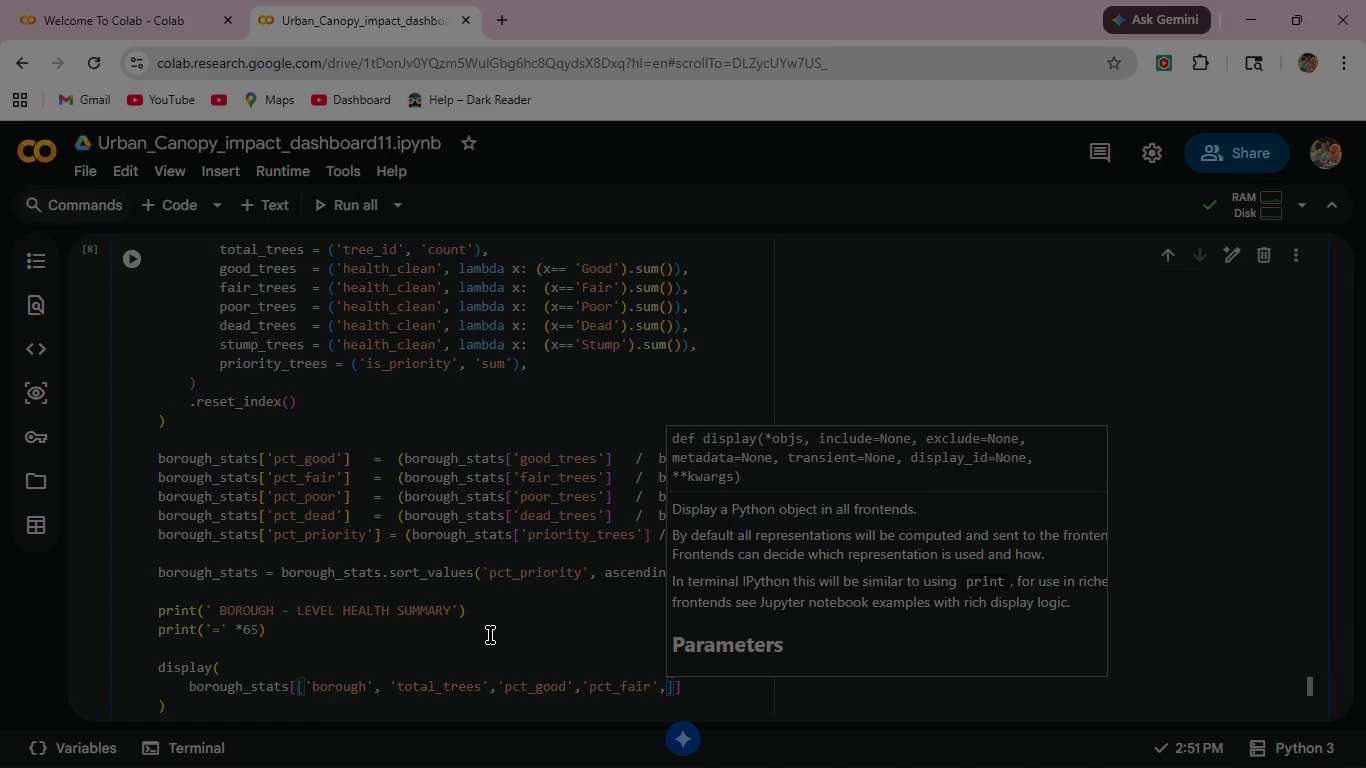 
type('pct_poor)
 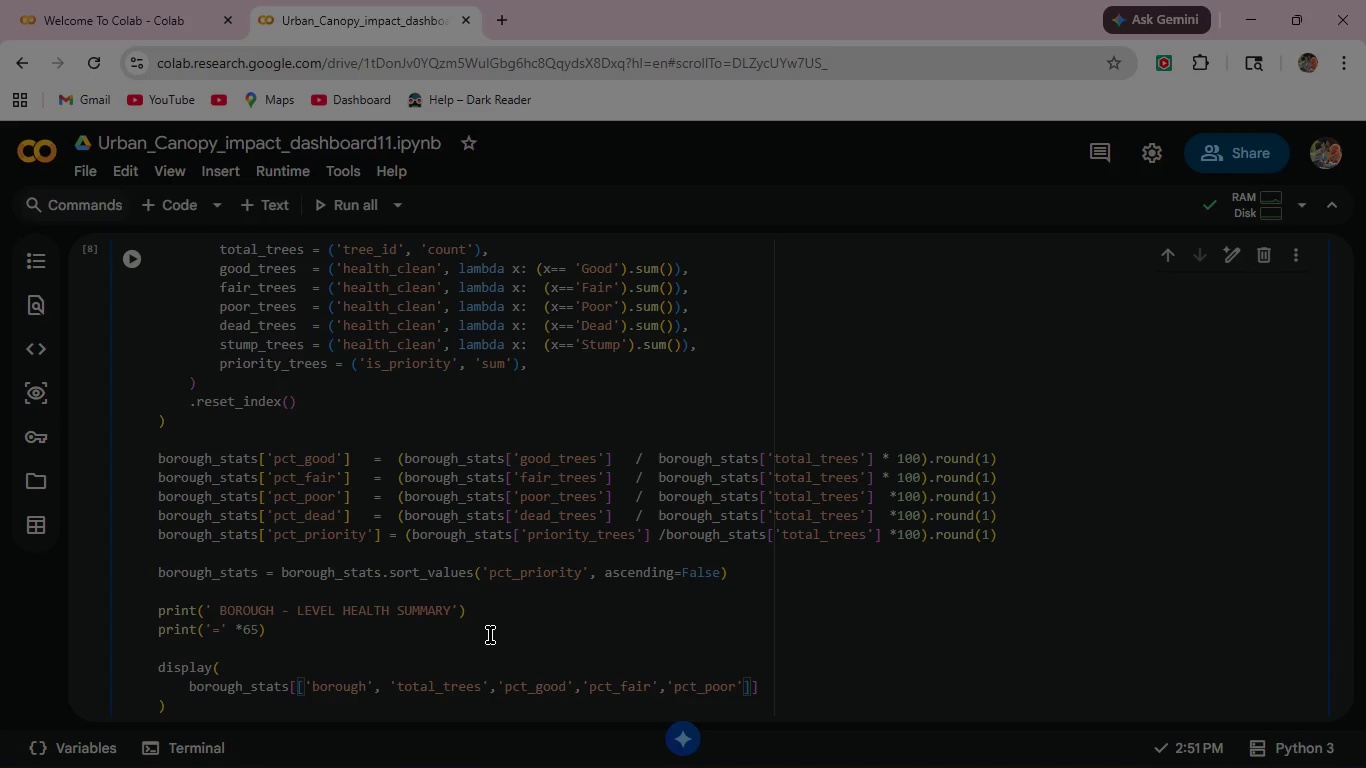 
key(ArrowRight)
 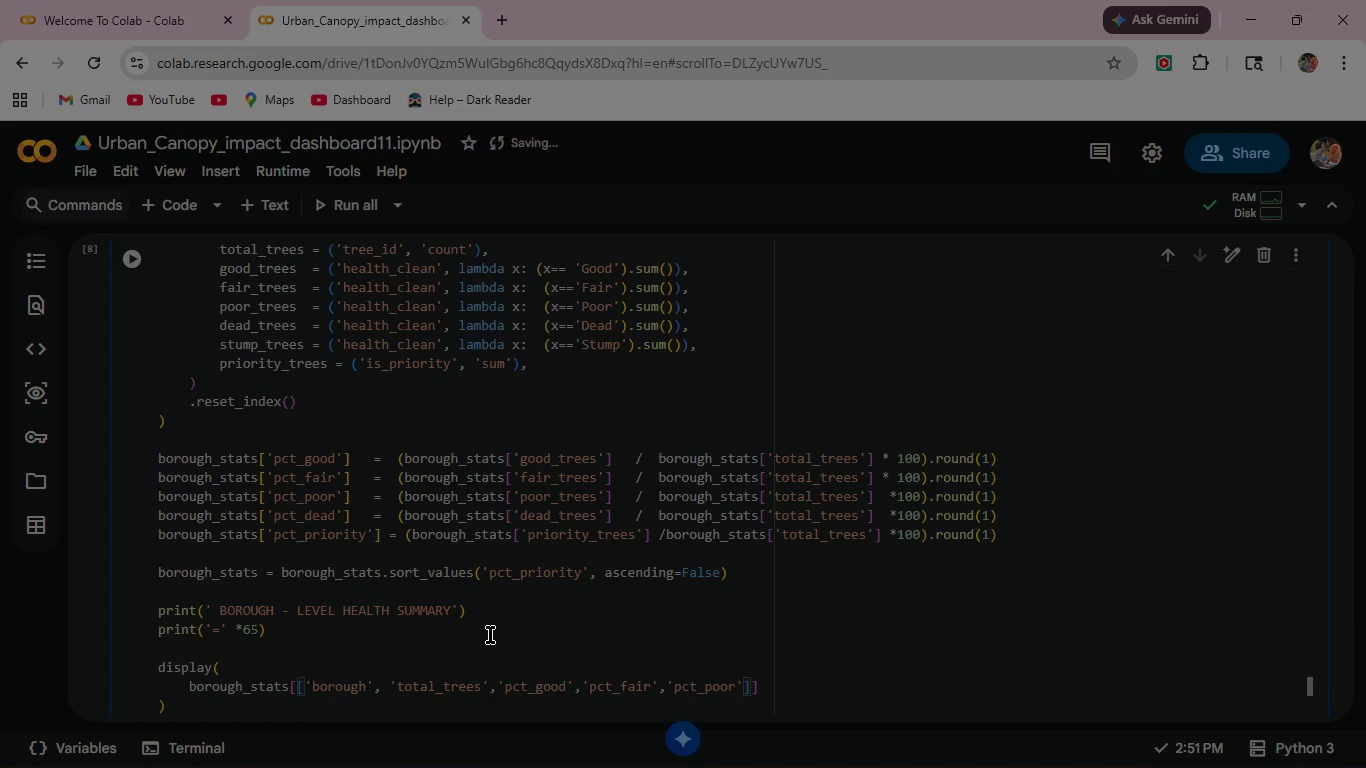 
type(,pct)
key(Backspace)
key(Backspace)
key(Backspace)
type('pct_dead)
 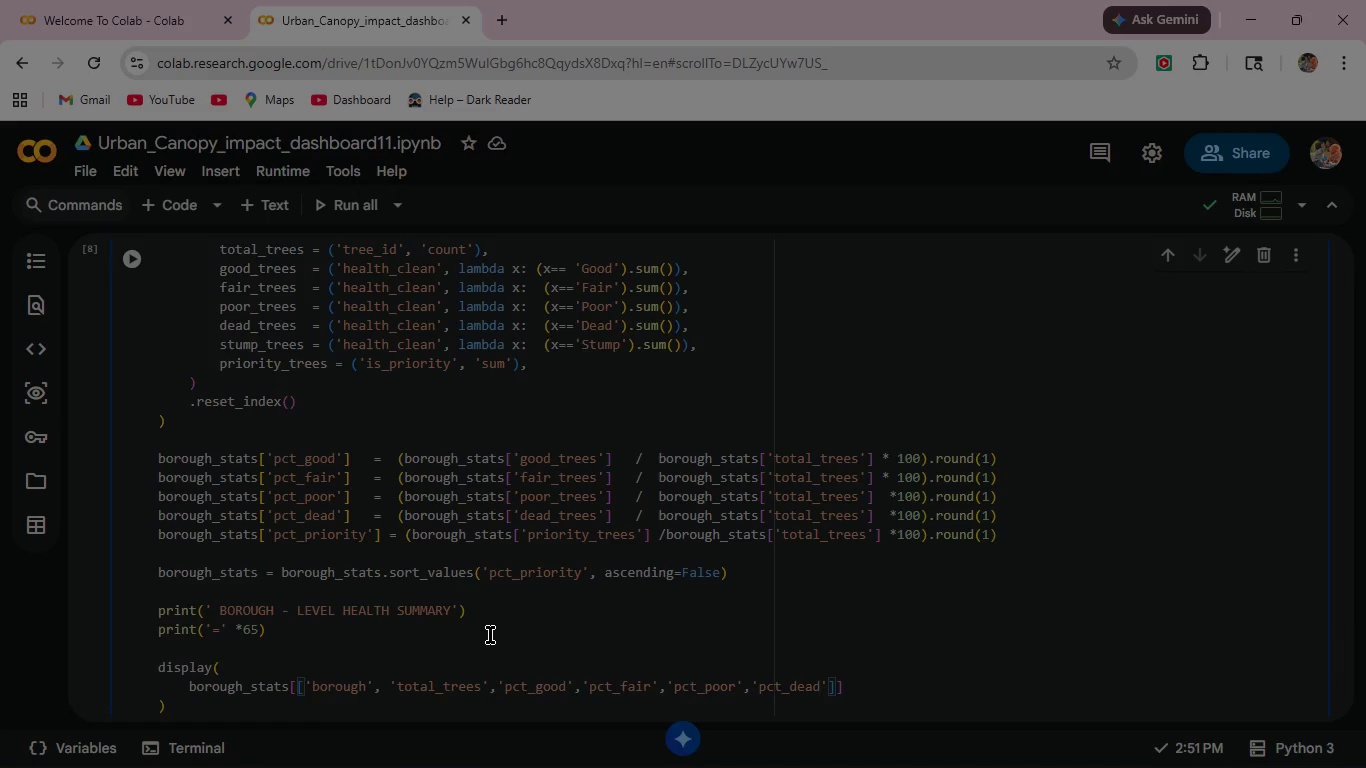 
key(ArrowRight)
 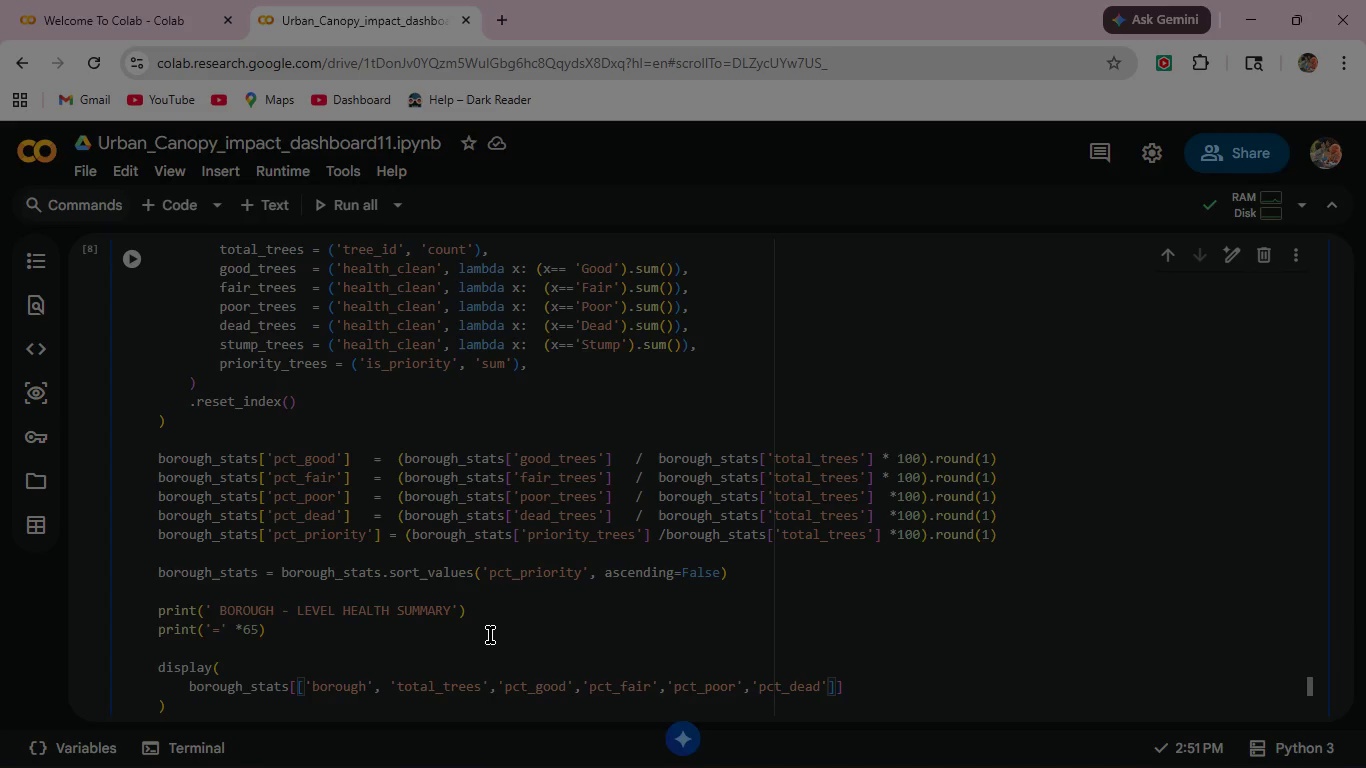 
type(,'pct_prio)
 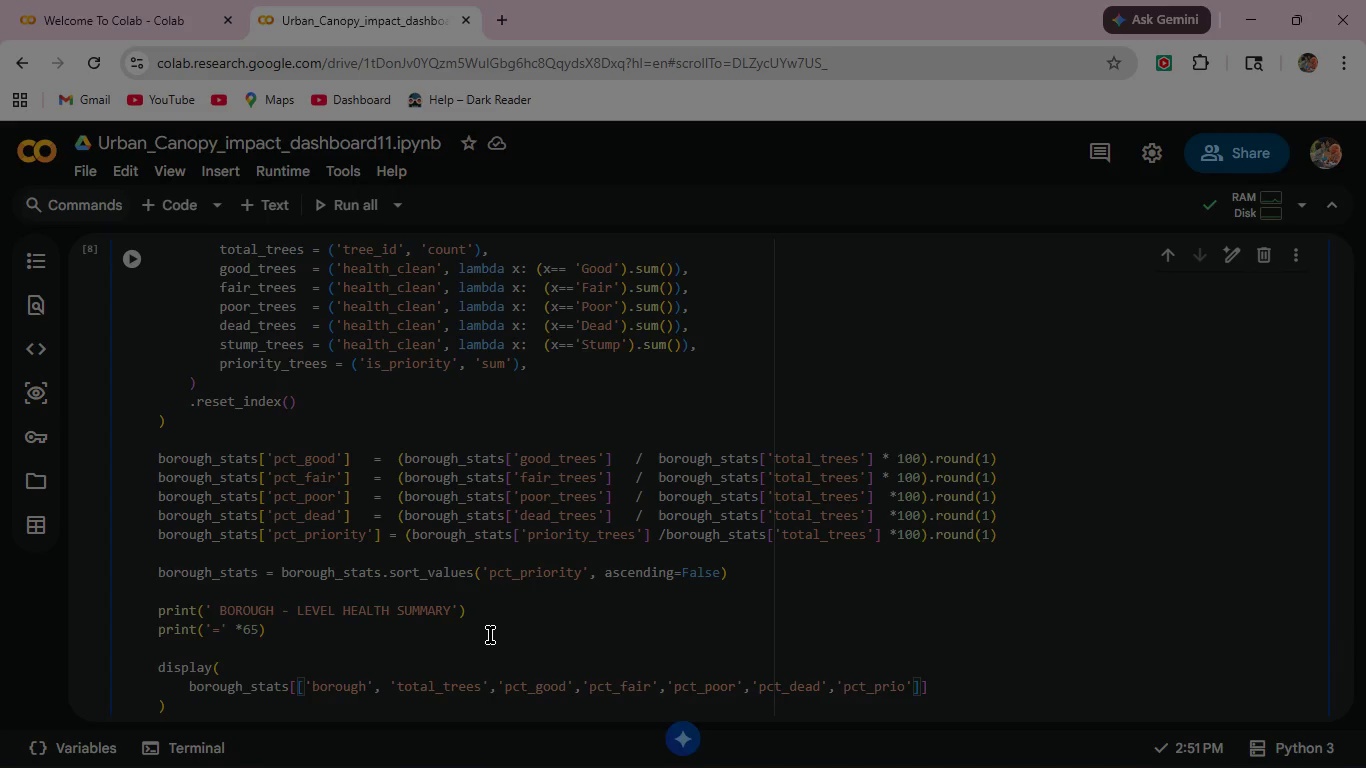 
type(rity)
 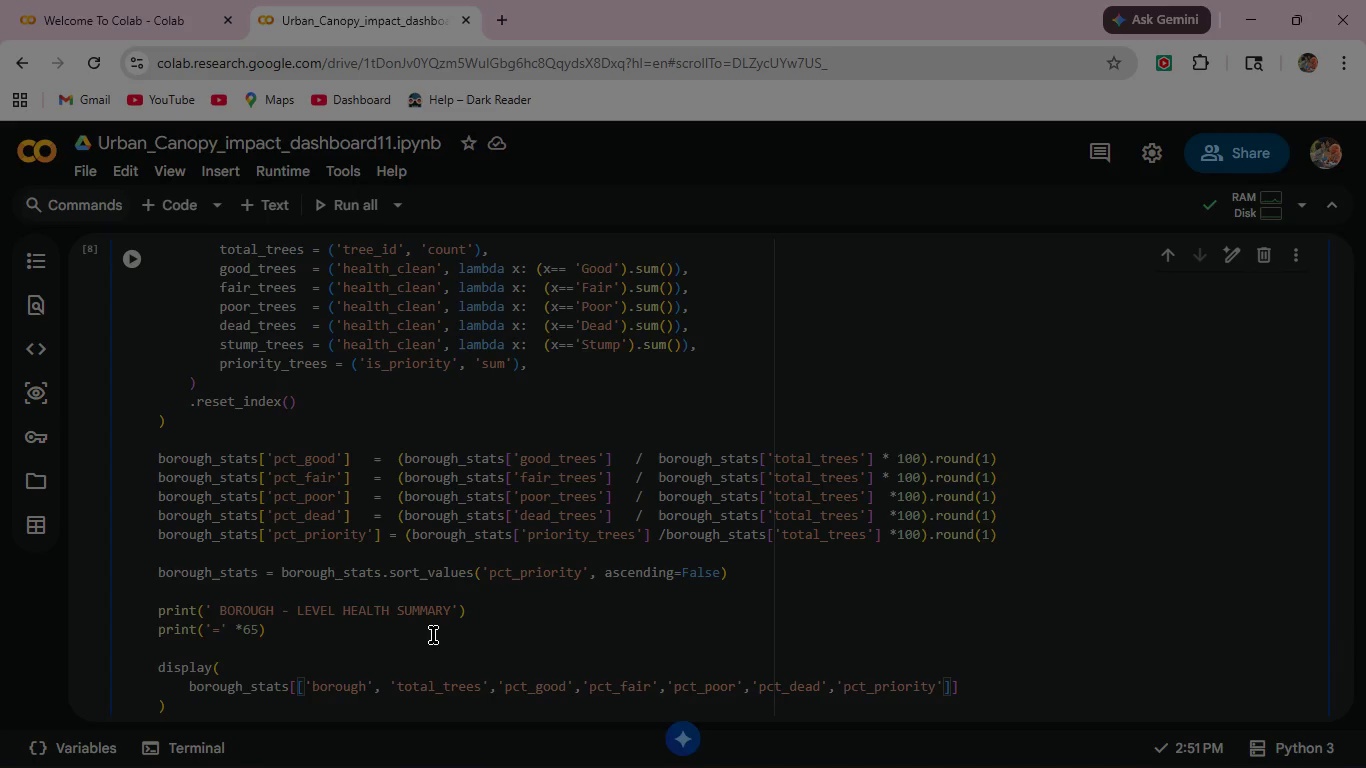 
scroll: coordinate [640, 538], scroll_direction: down, amount: 2.0
 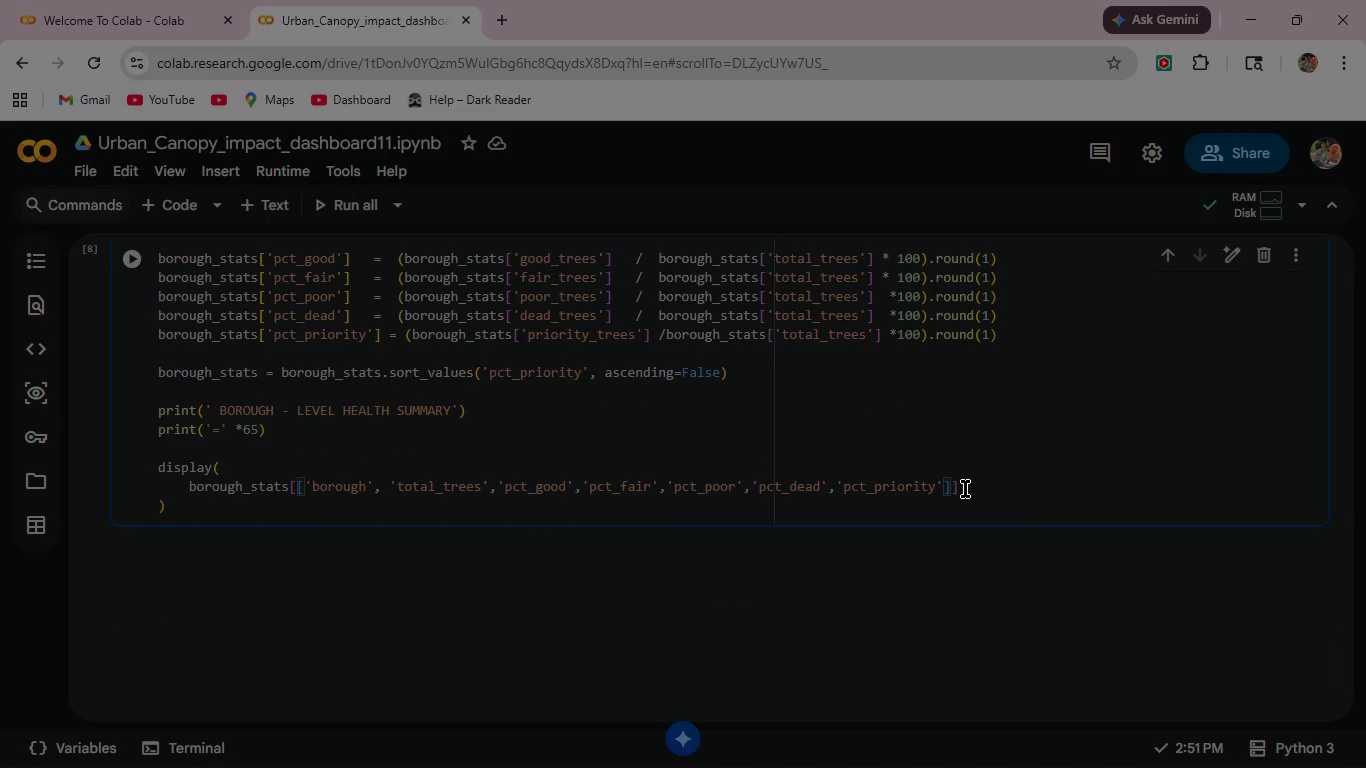 
left_click([965, 489])
 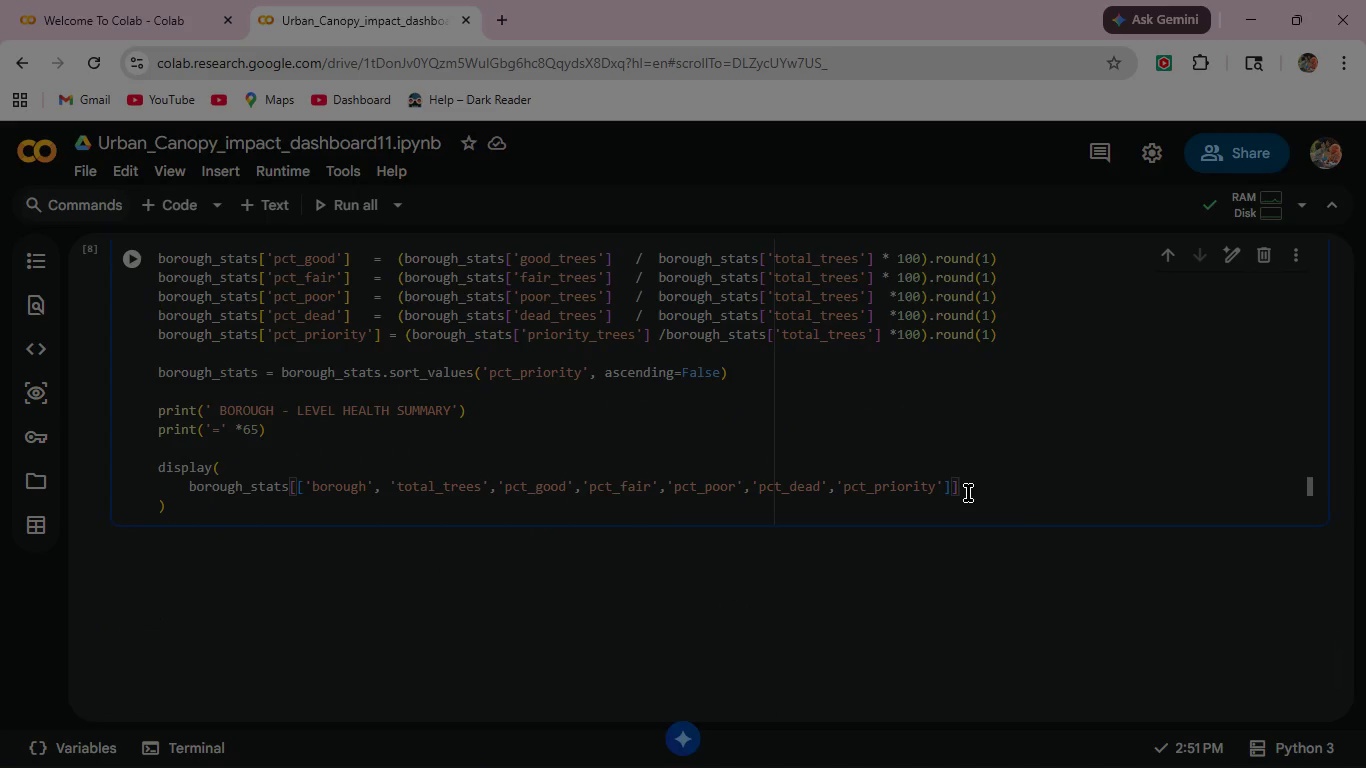 
key(Enter)
 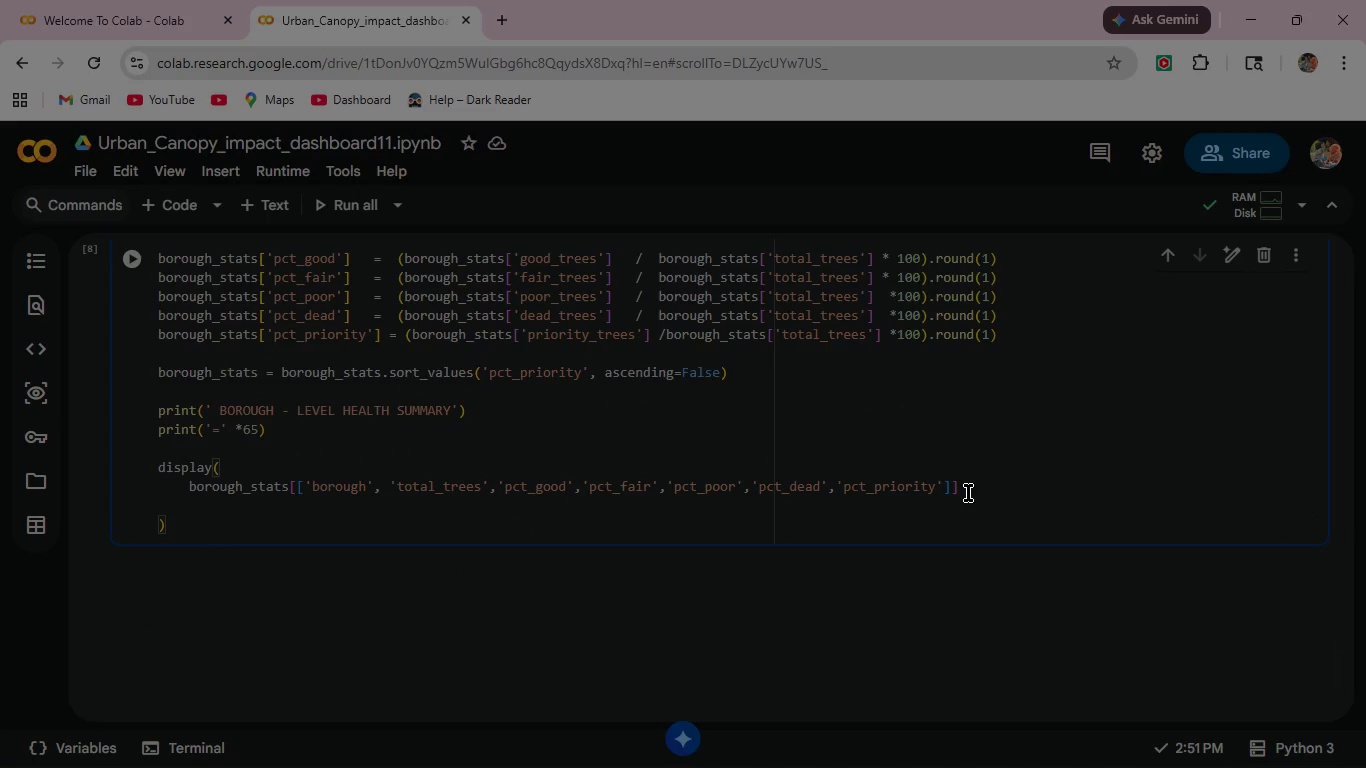 
type(.rename)
 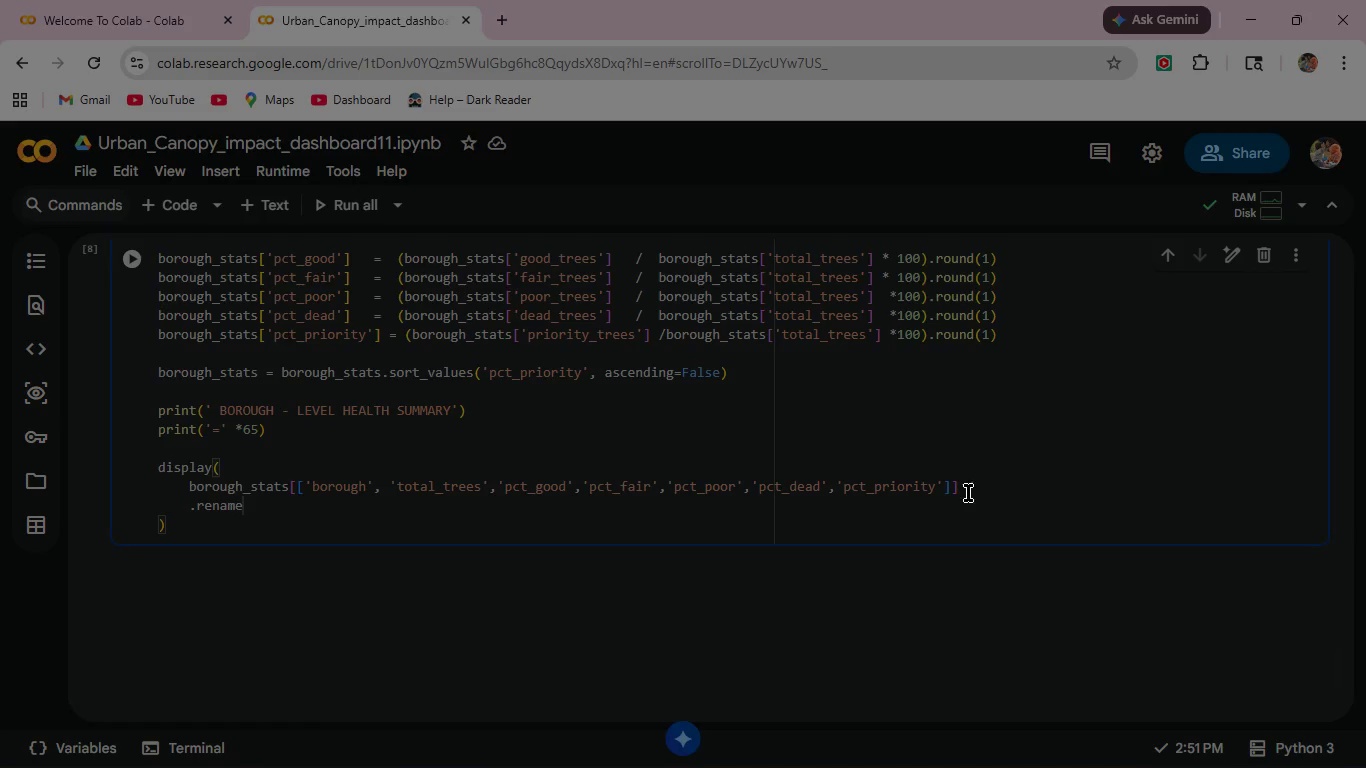 
type((colu)
 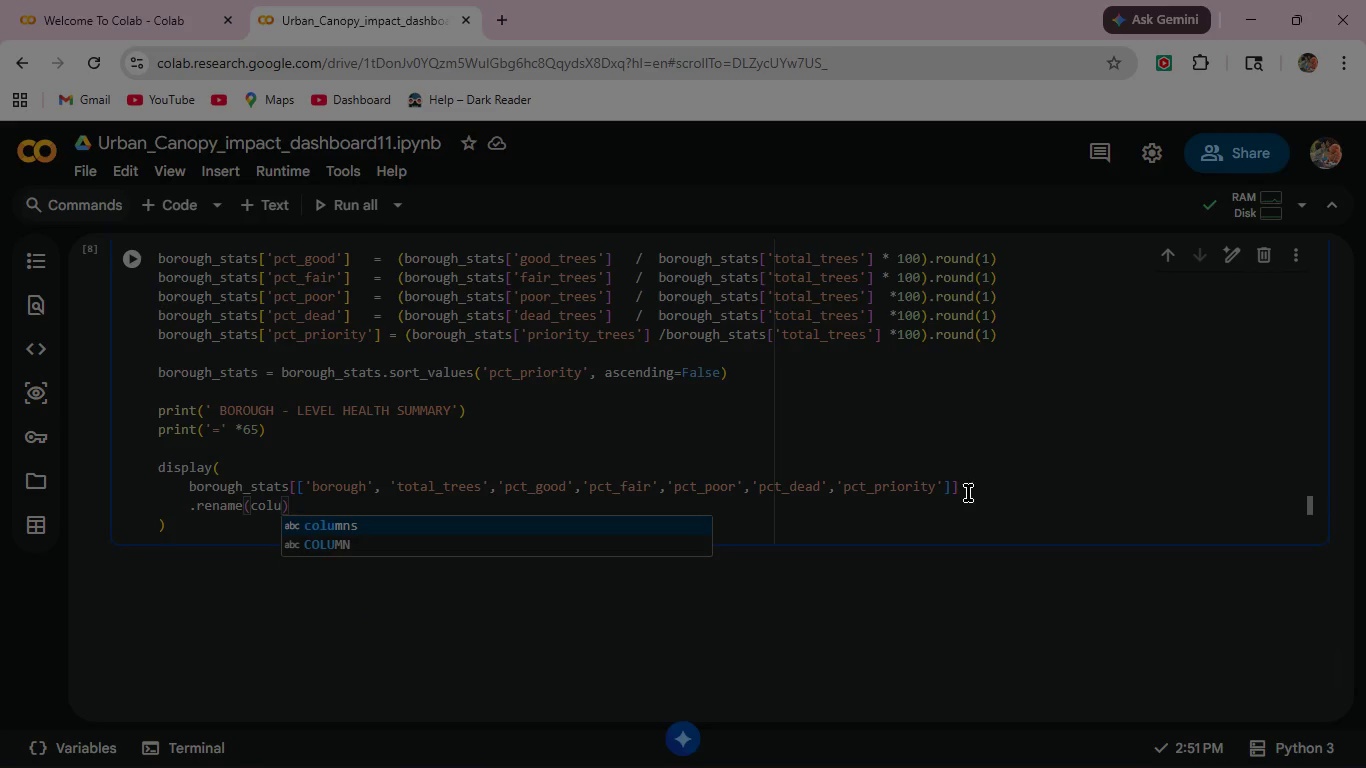 
key(Enter)
 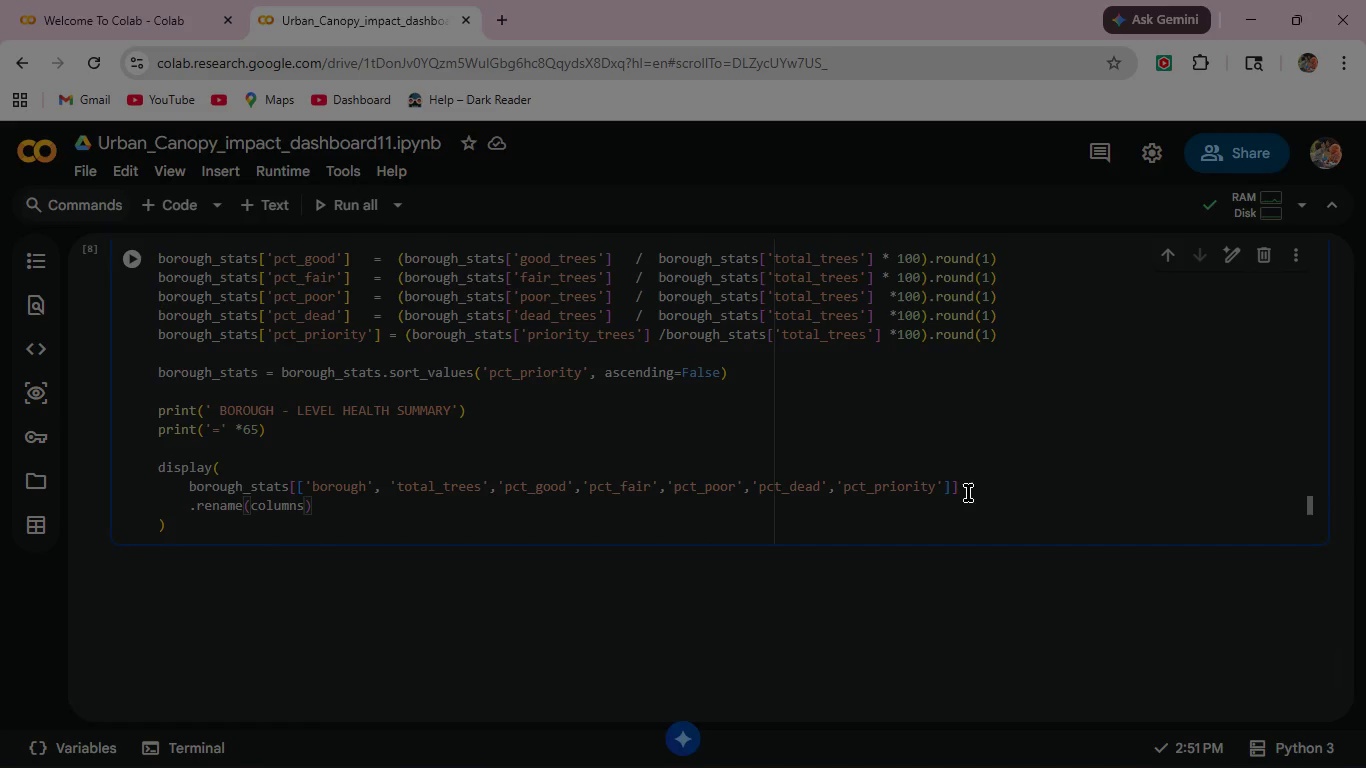 
key(Equal)
 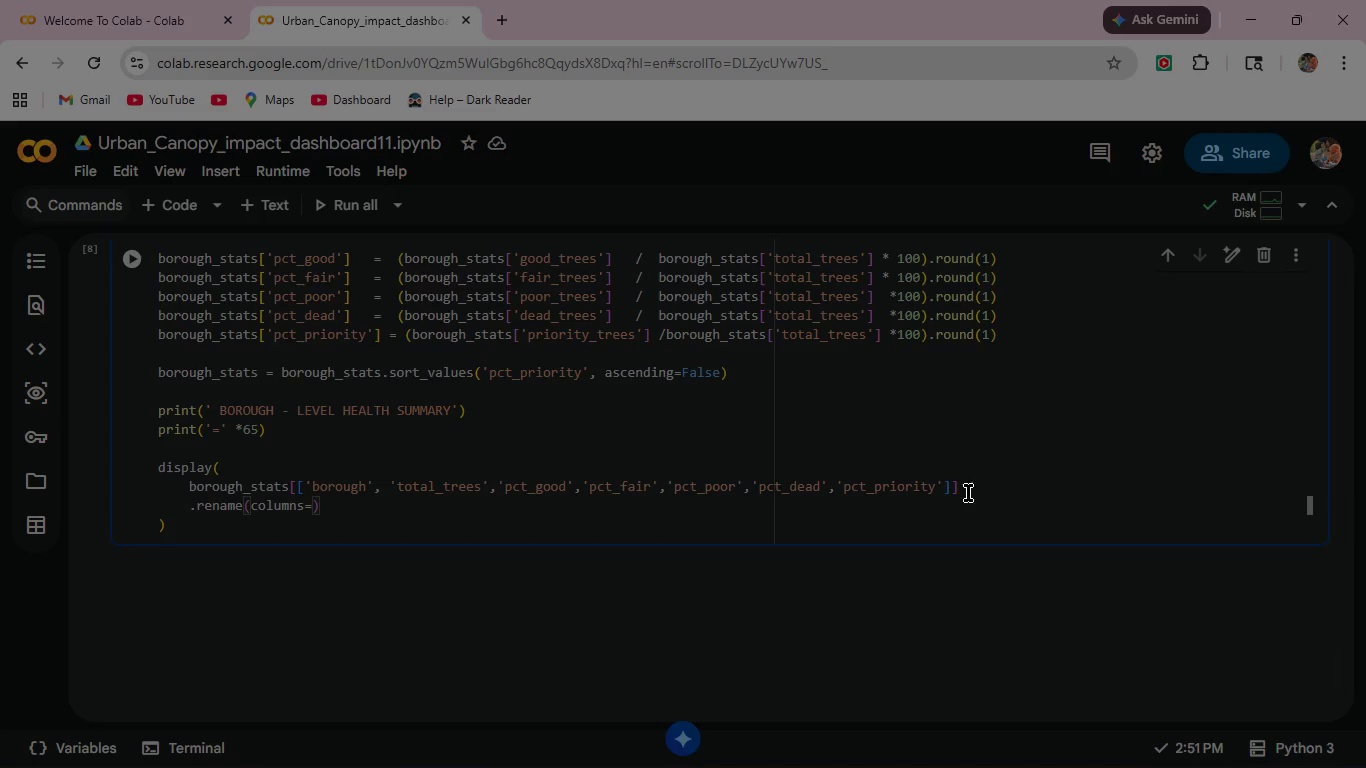 
key(Shift+BracketLeft)
 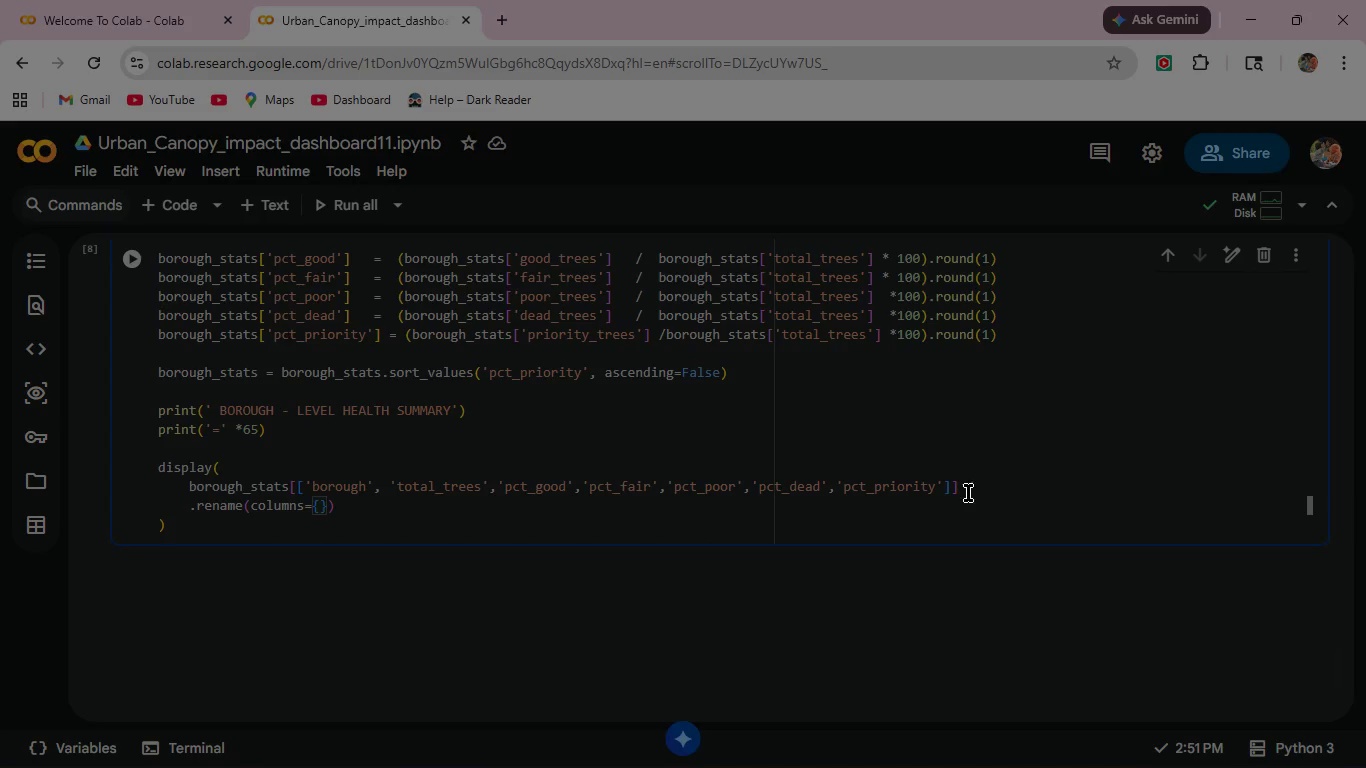 
key(Enter)
 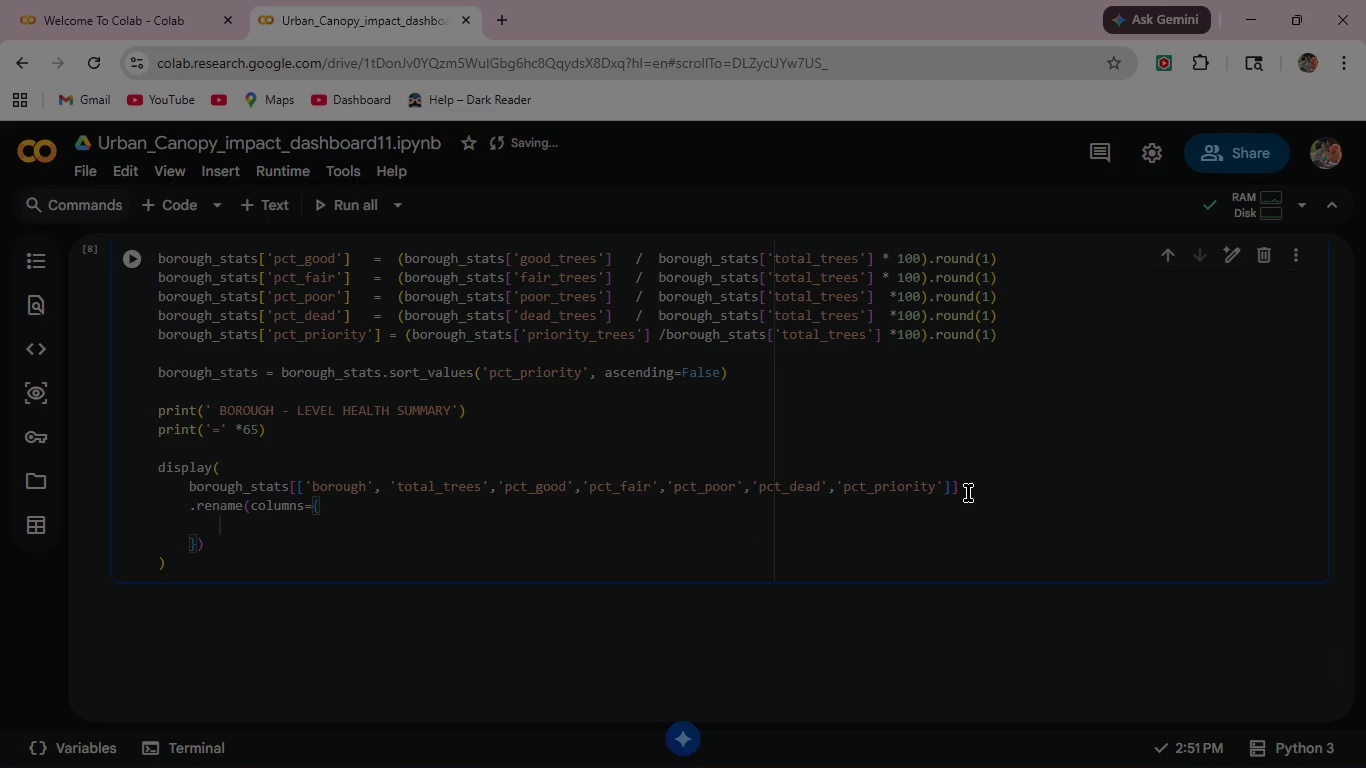 
type('bor)
 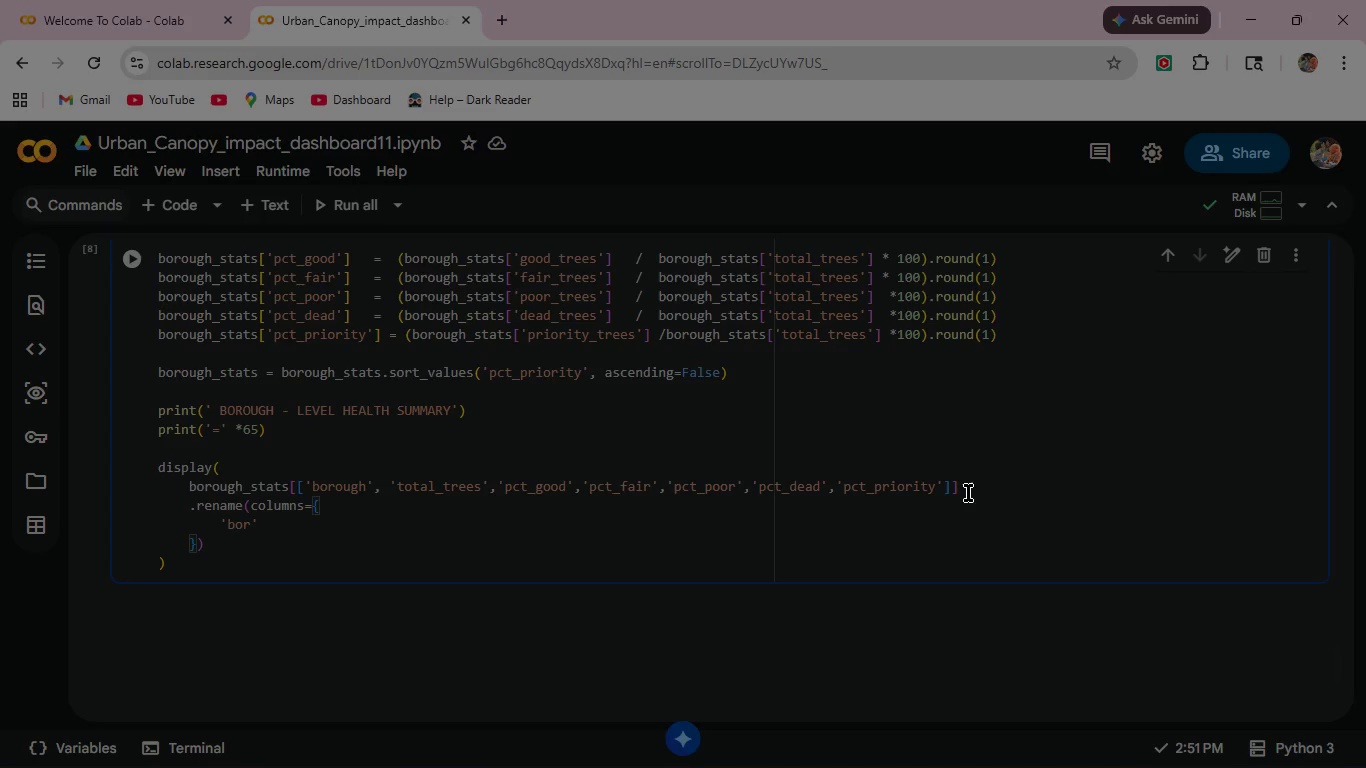 
type(ough)
 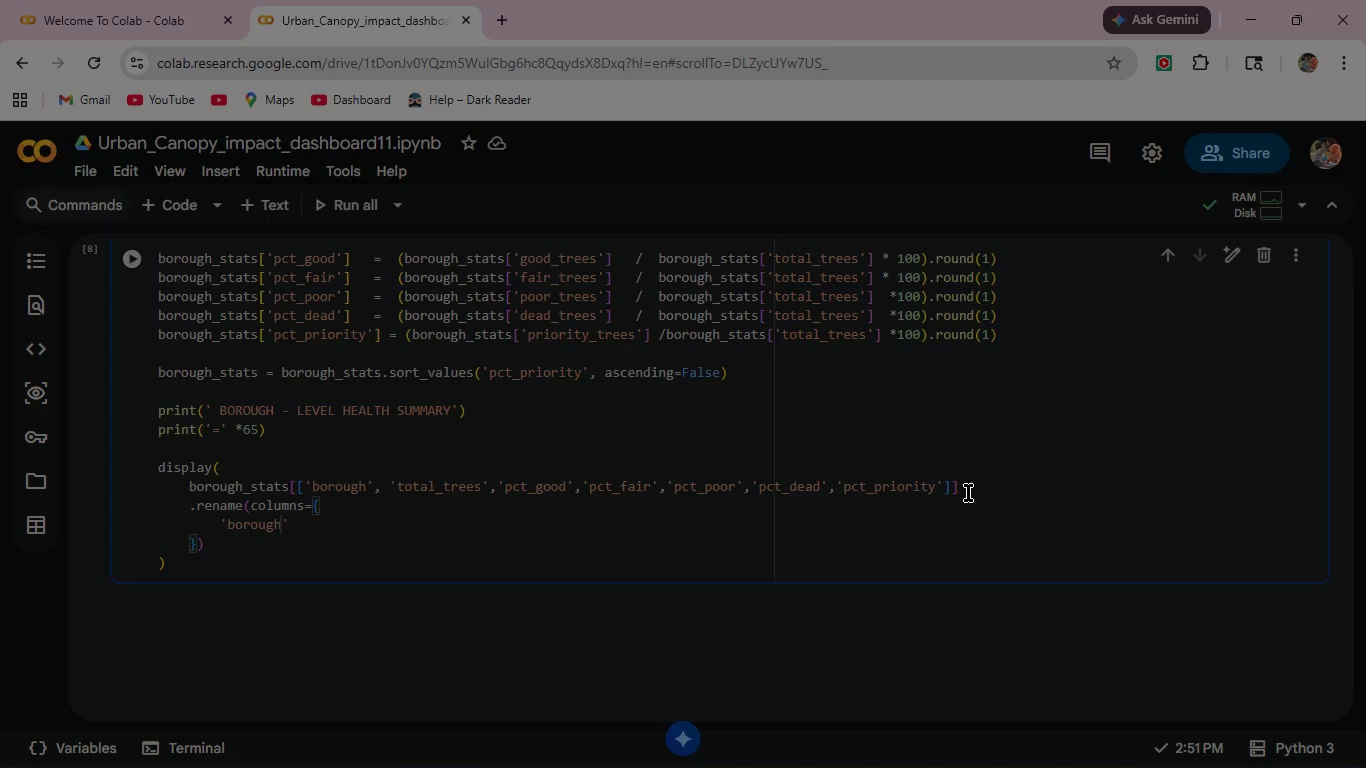 
key(ArrowRight)
 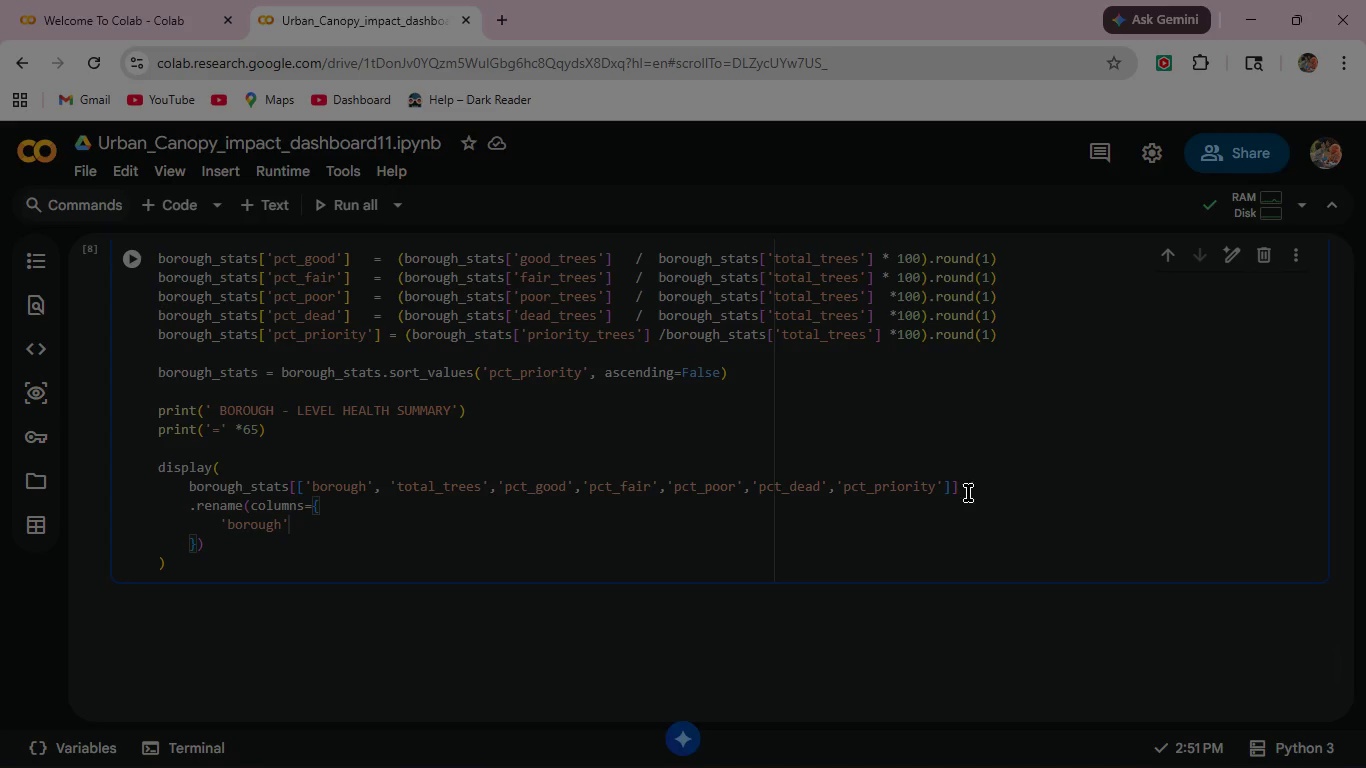 
type(:'Borough)
 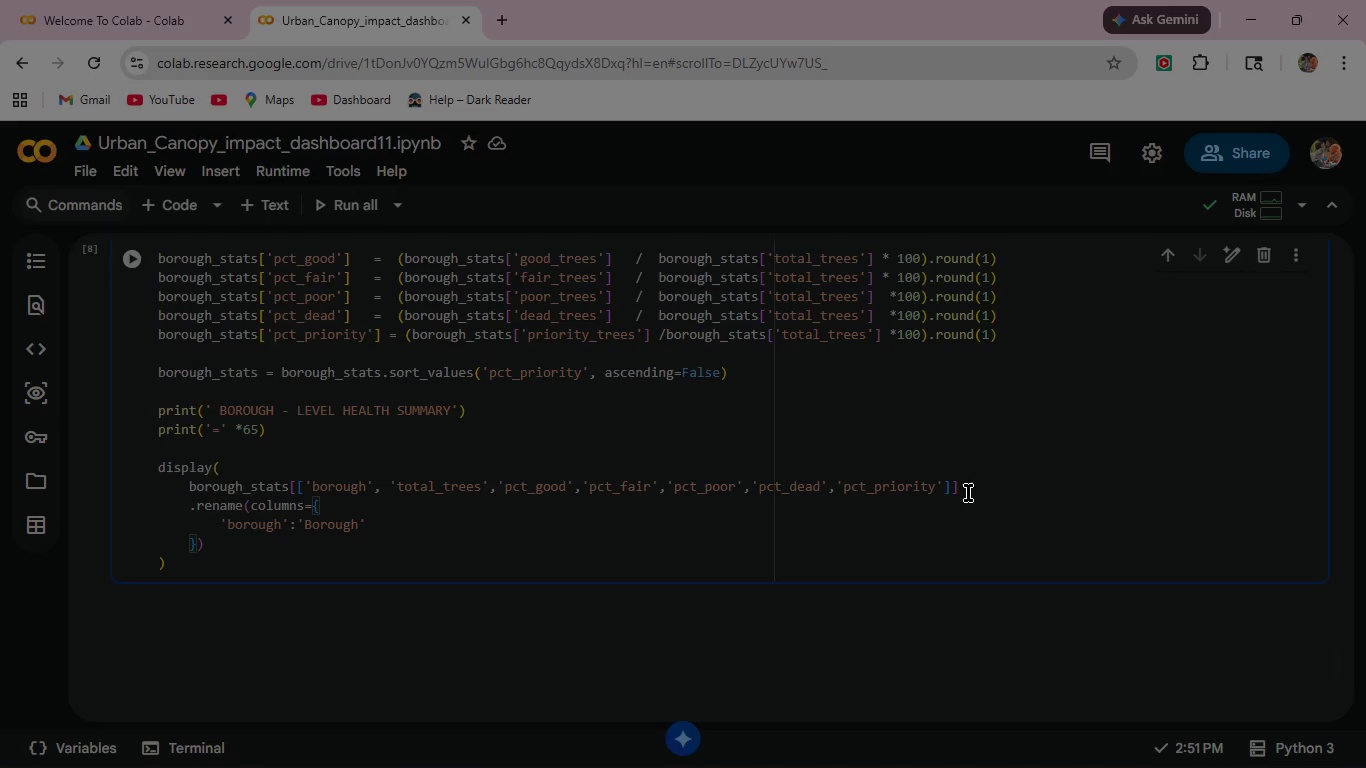 
key(ArrowRight)
 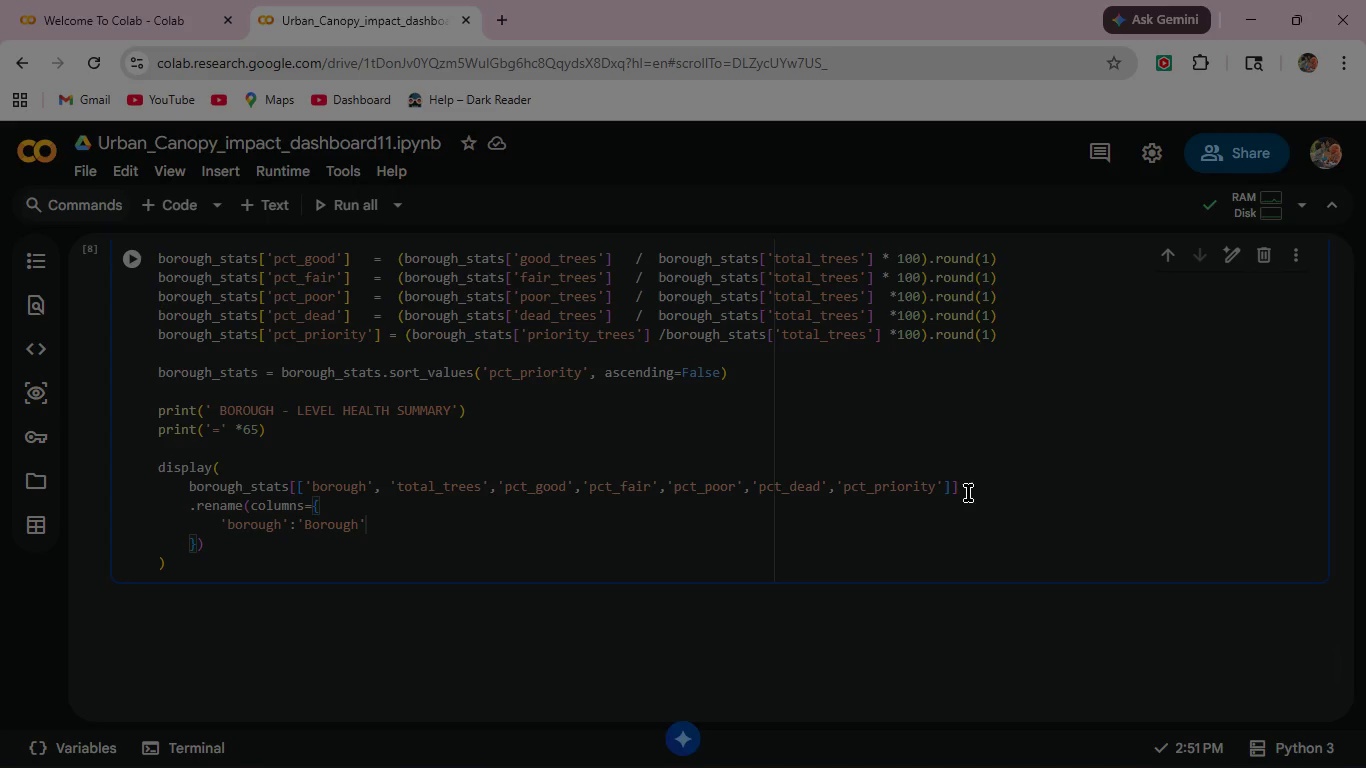 
key(Comma)
 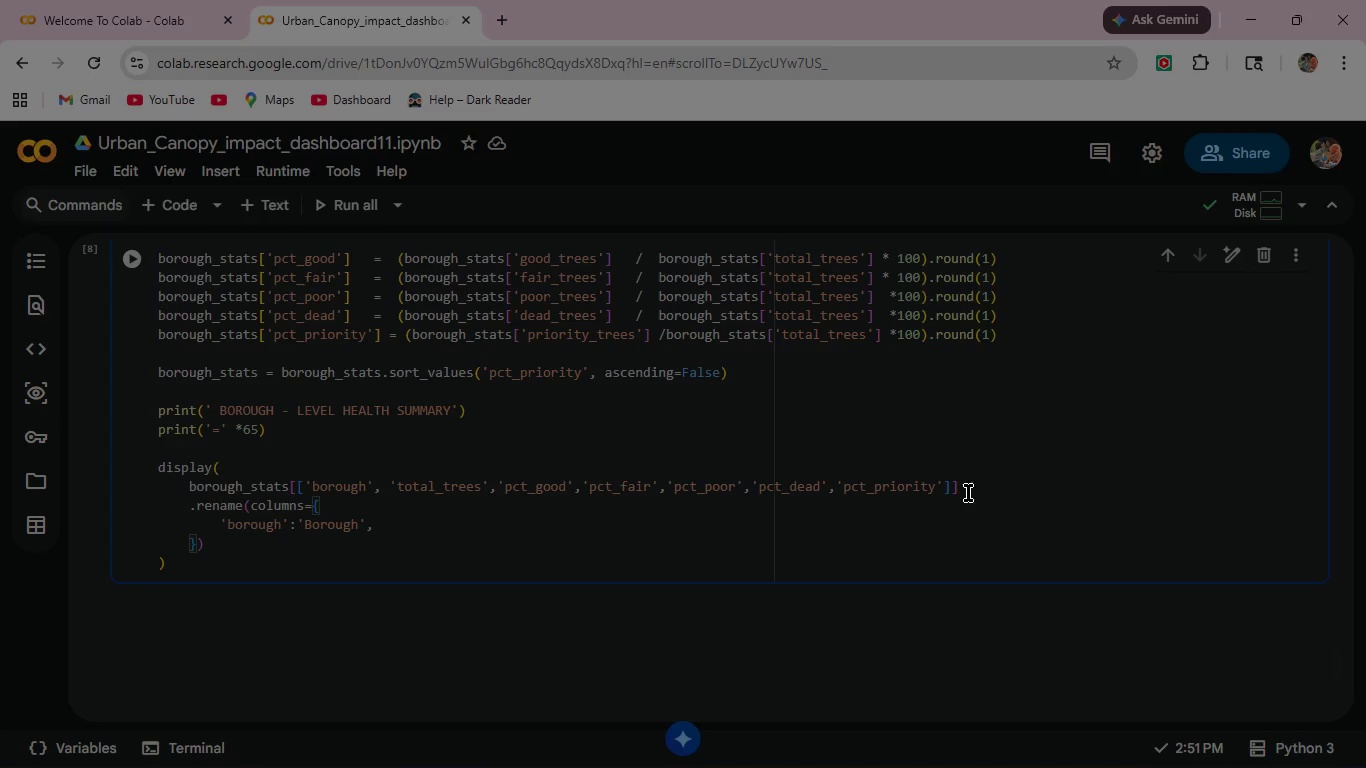 
type('total_trees)
 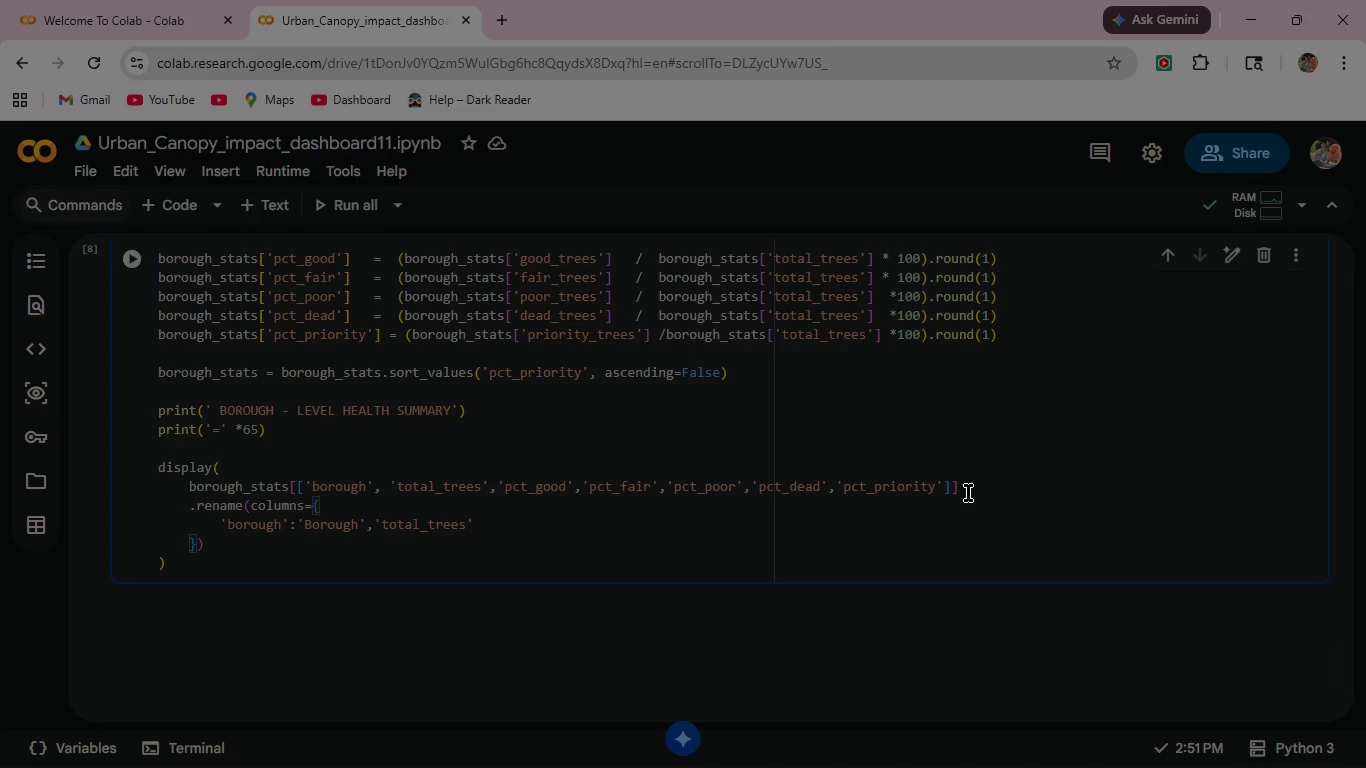 
key(ArrowRight)
 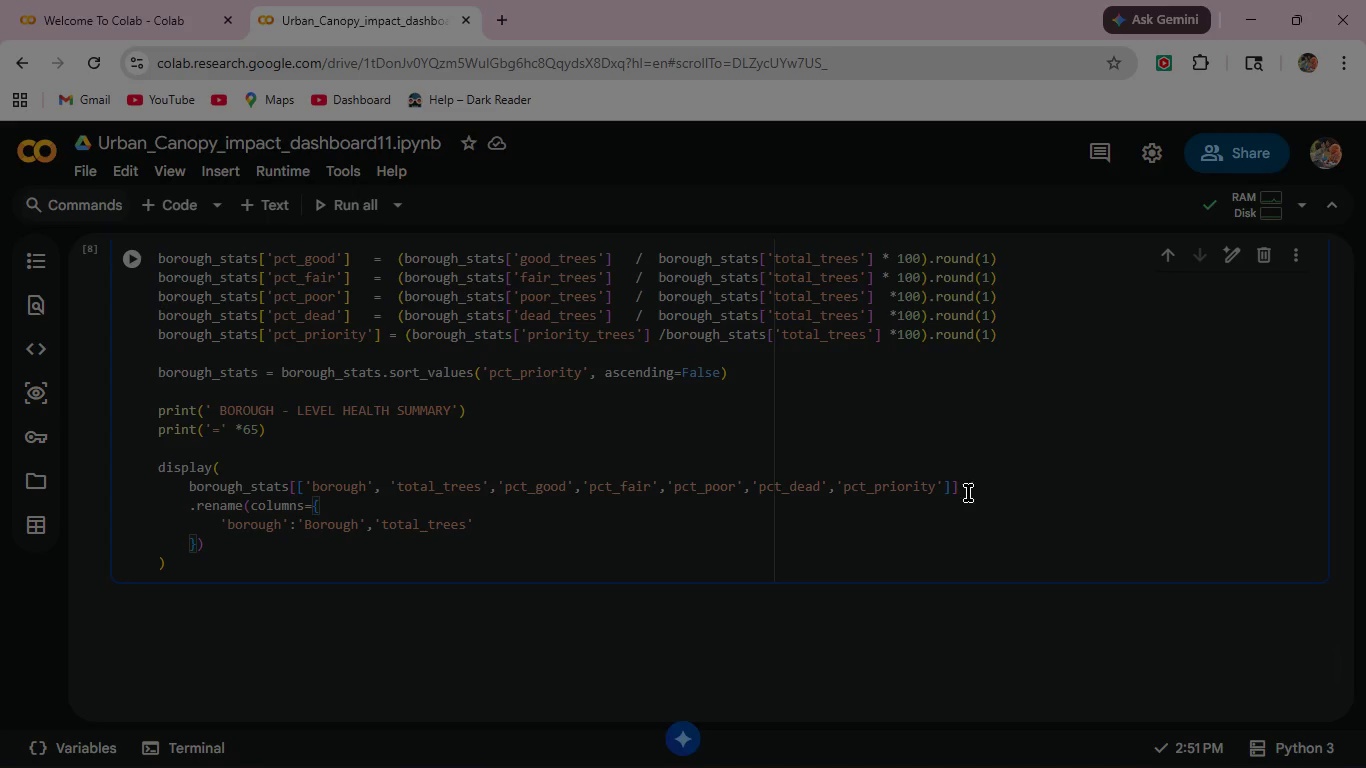 
key(Shift+ShiftRight)
 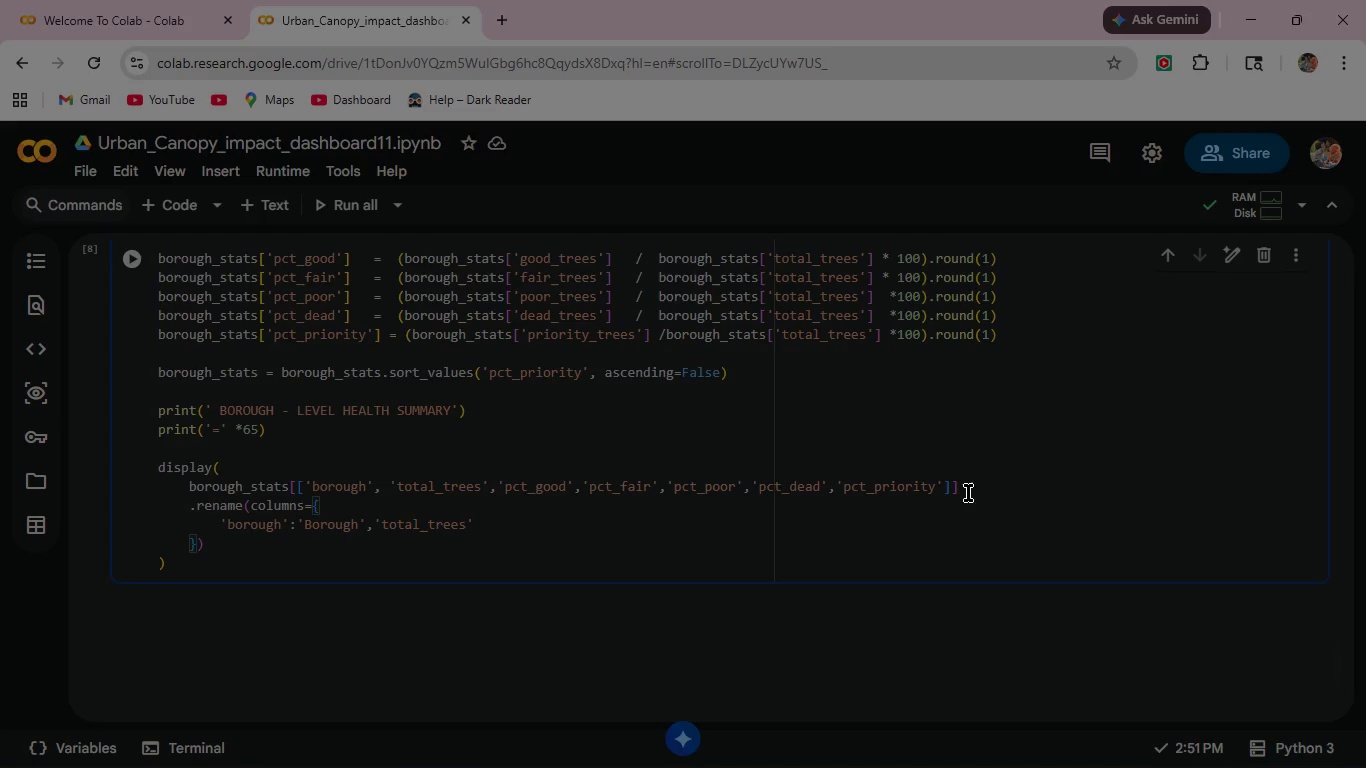 
key(Shift+Semicolon)
 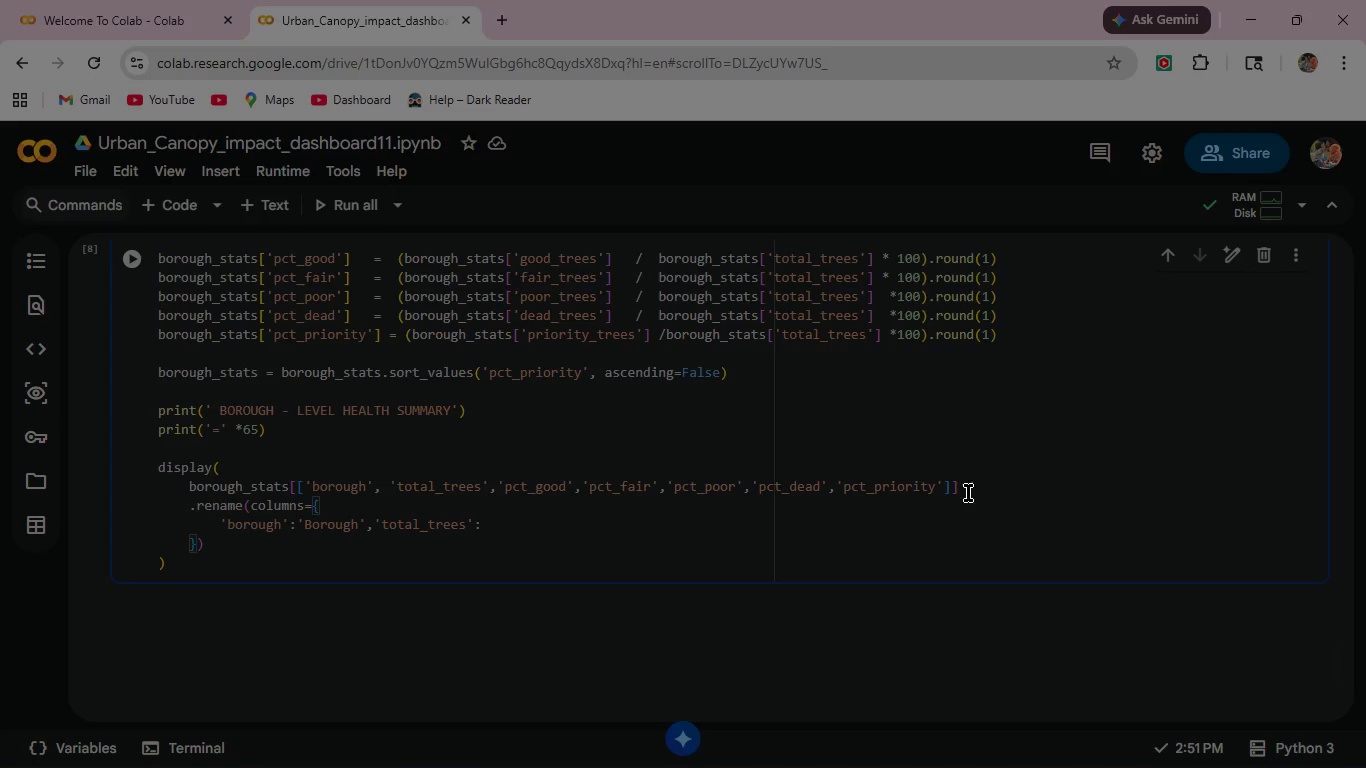 
type('Total Trees)
 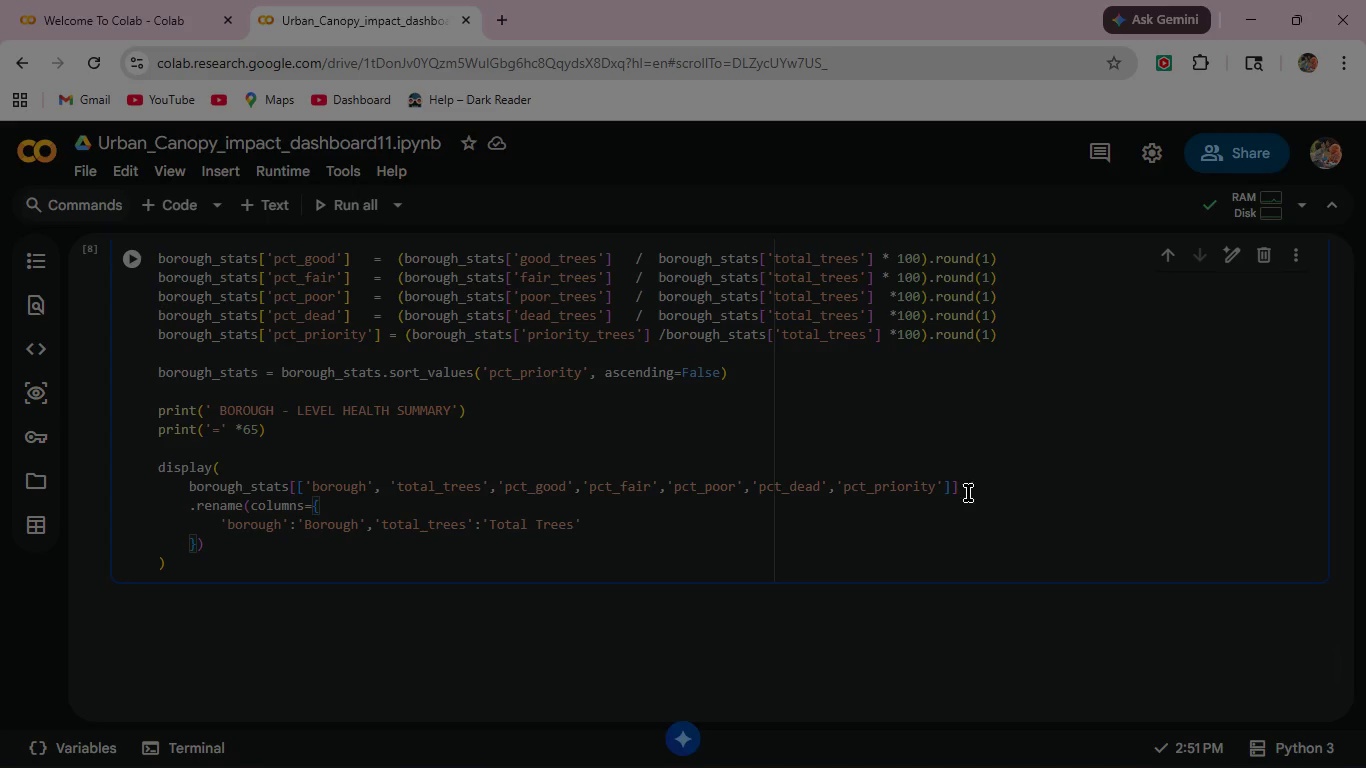 
key(ArrowRight)
 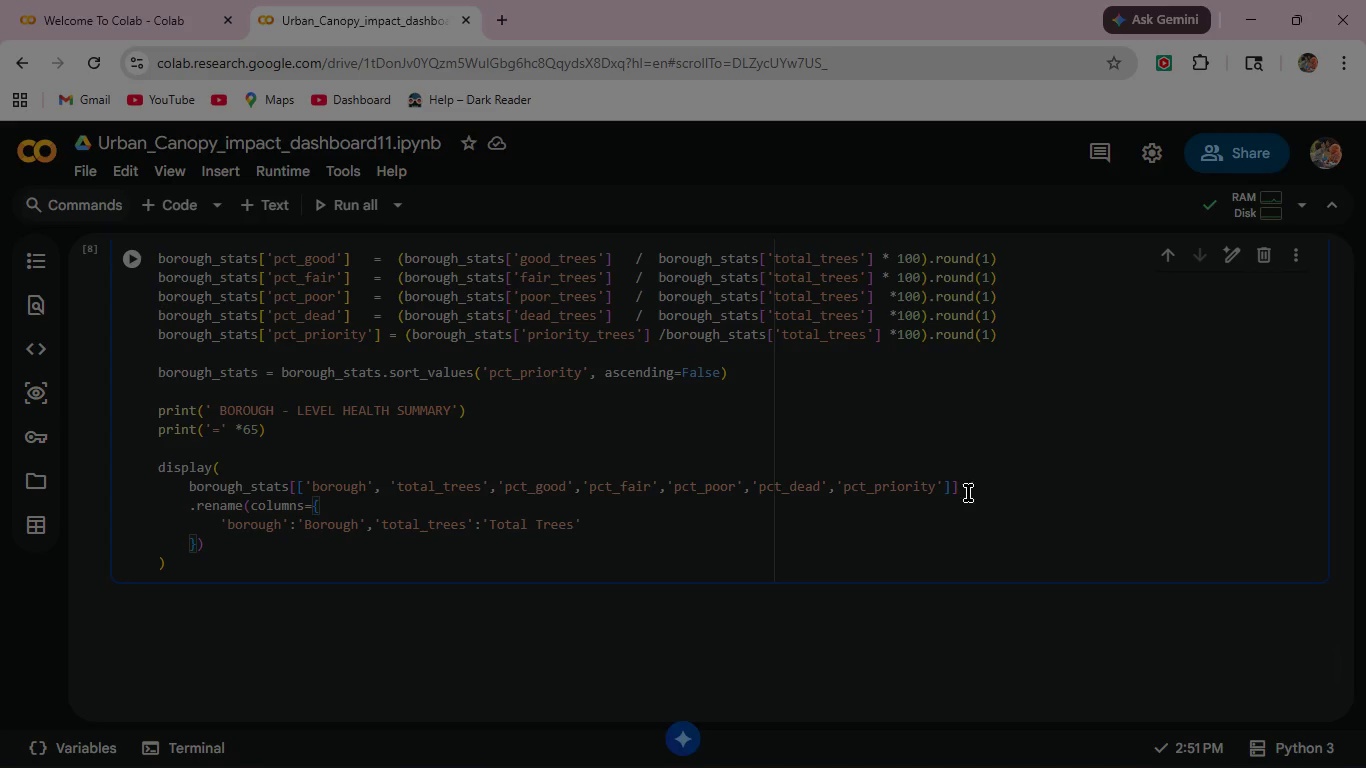 
key(Comma)
 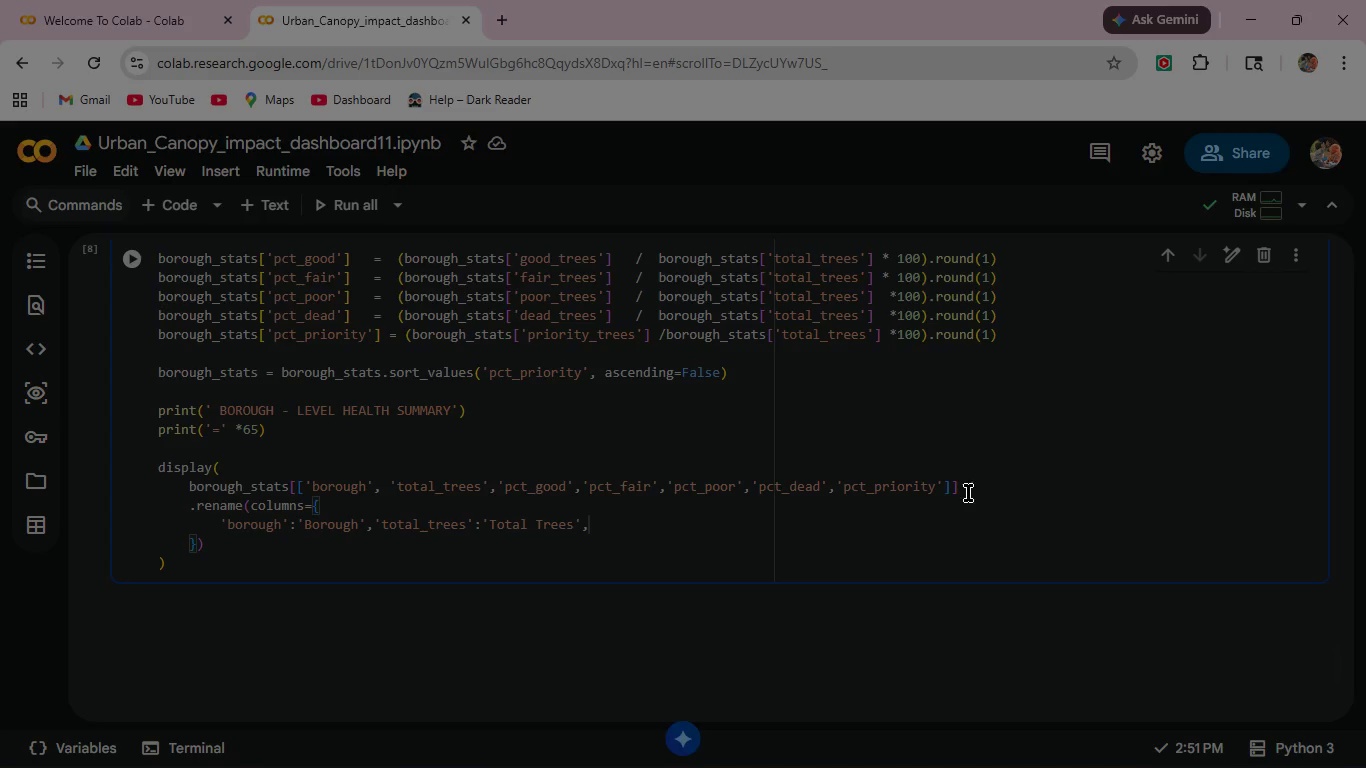 
key(Enter)
 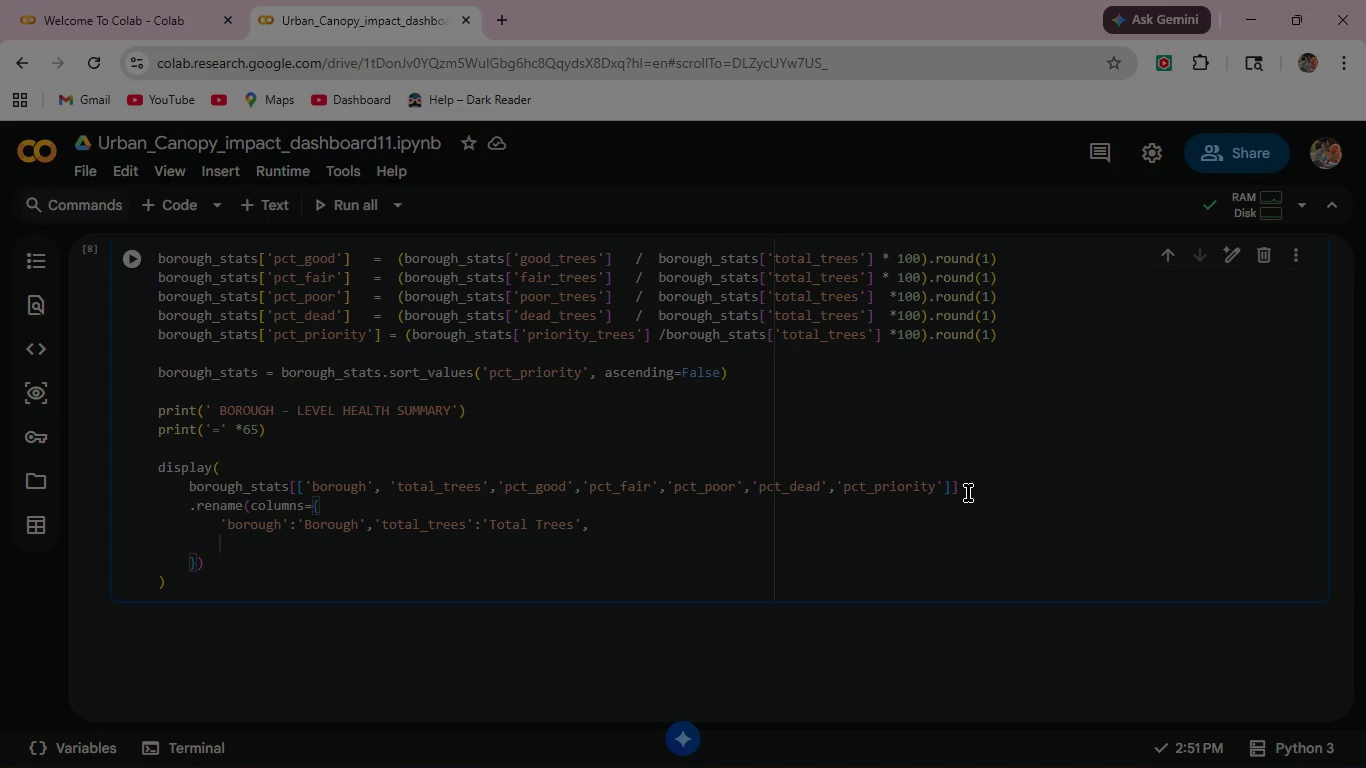 
type('pct_good)
 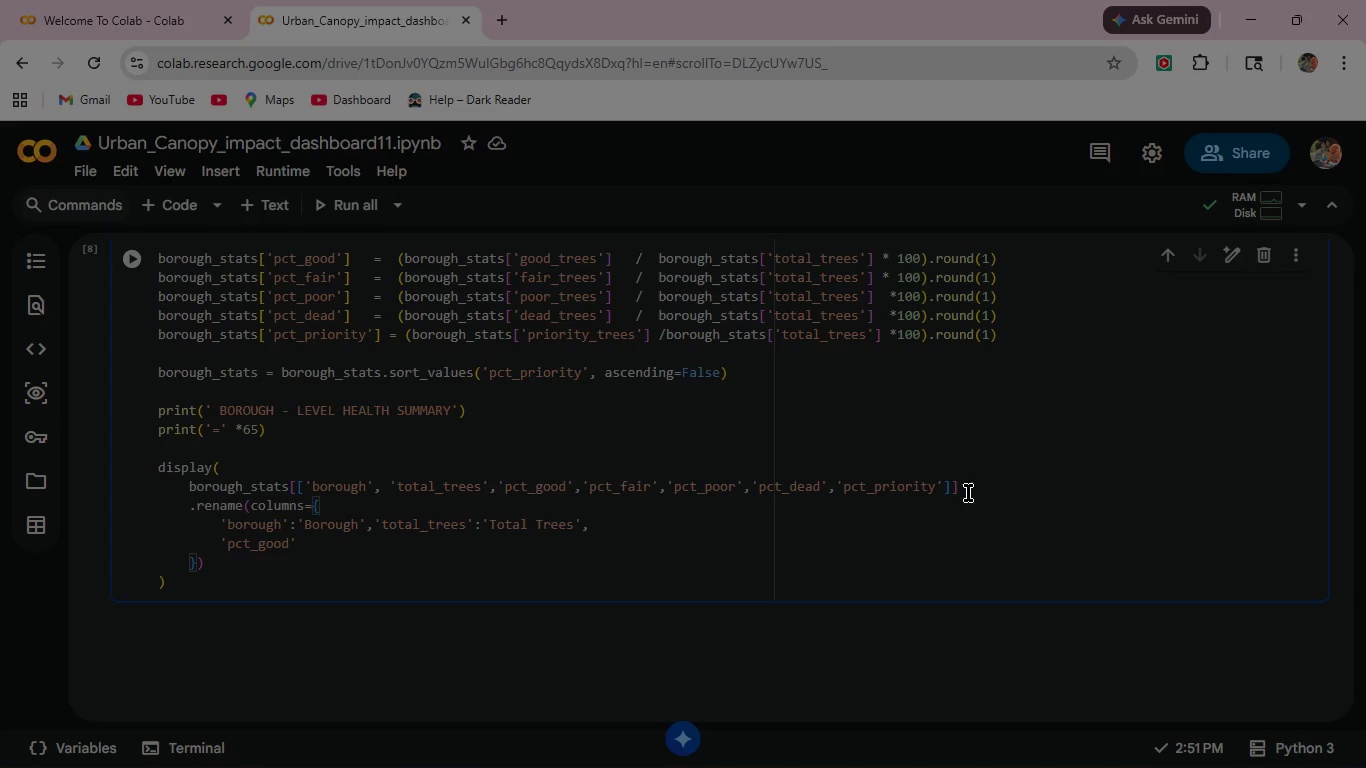 
key(ArrowRight)
 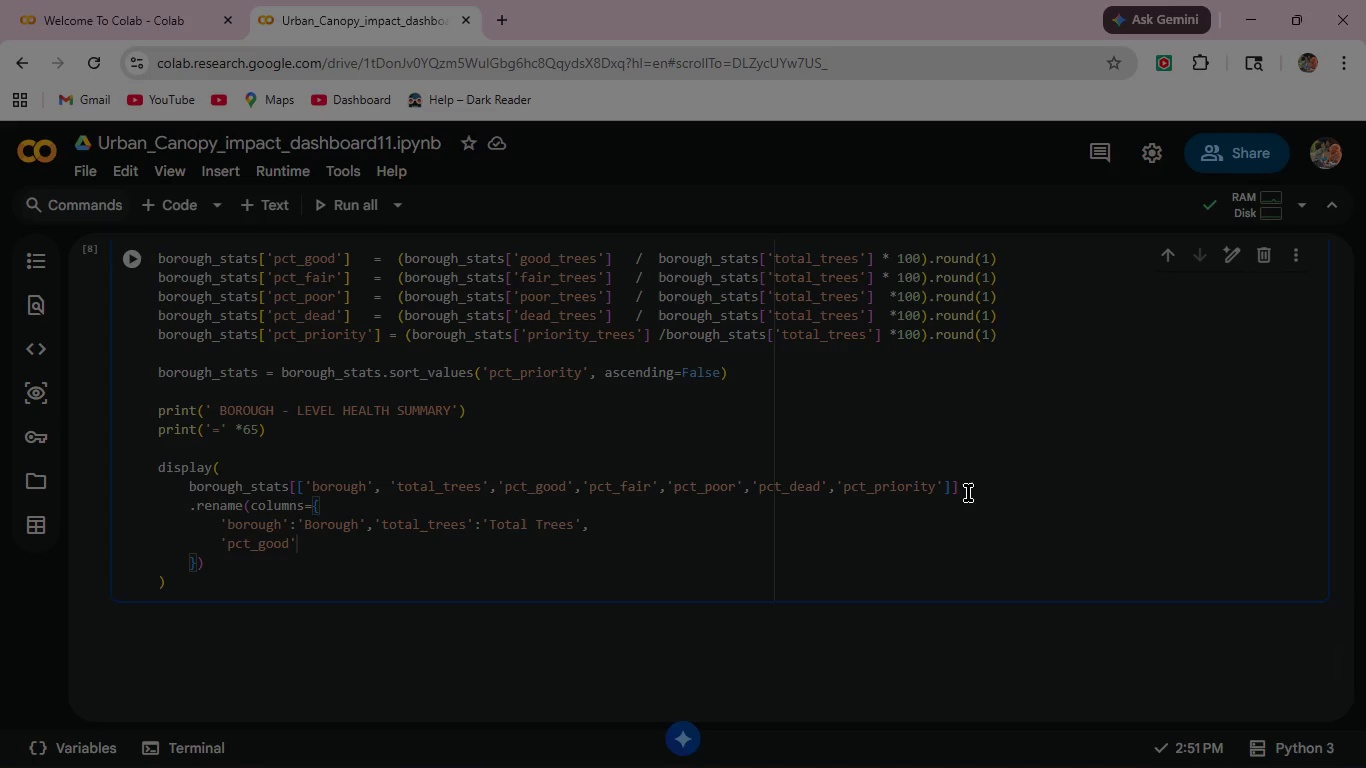 
key(Shift+ShiftRight)
 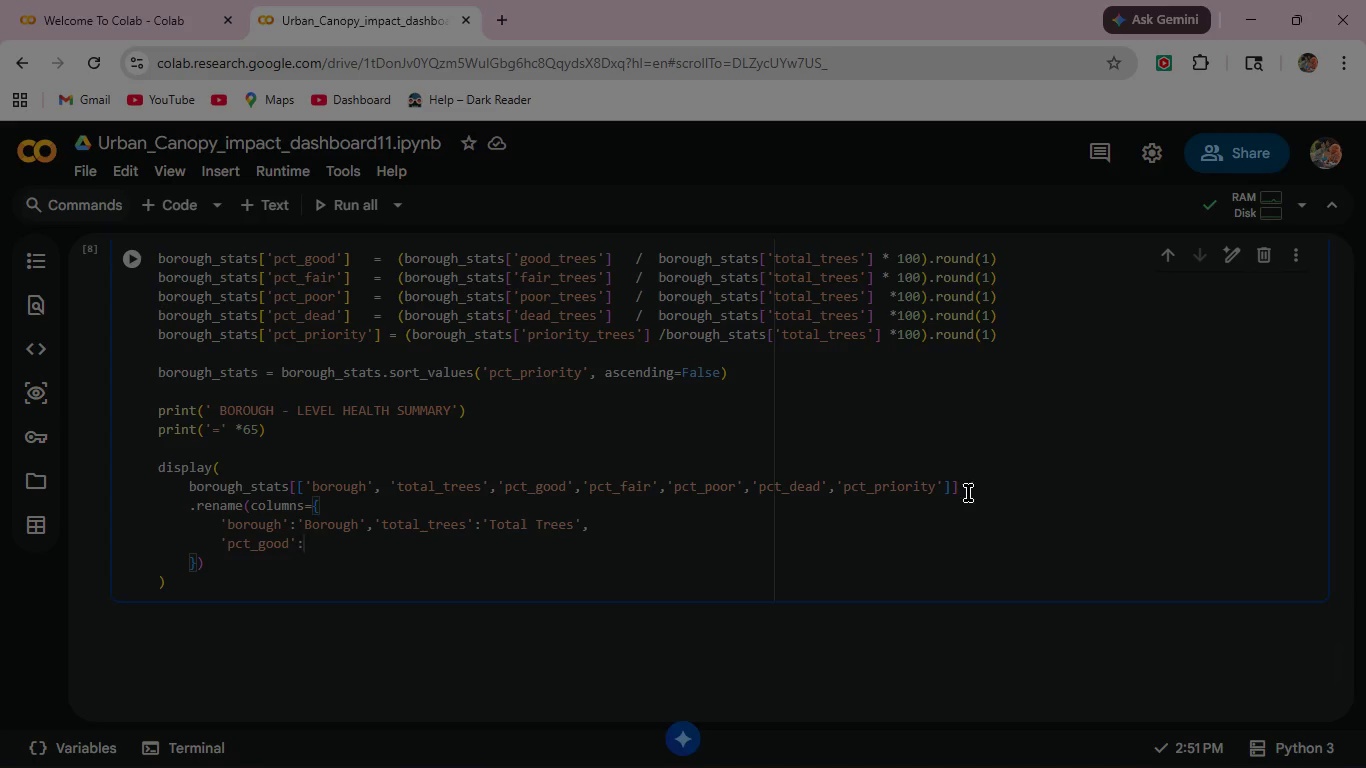 
key(Shift+Semicolon)
 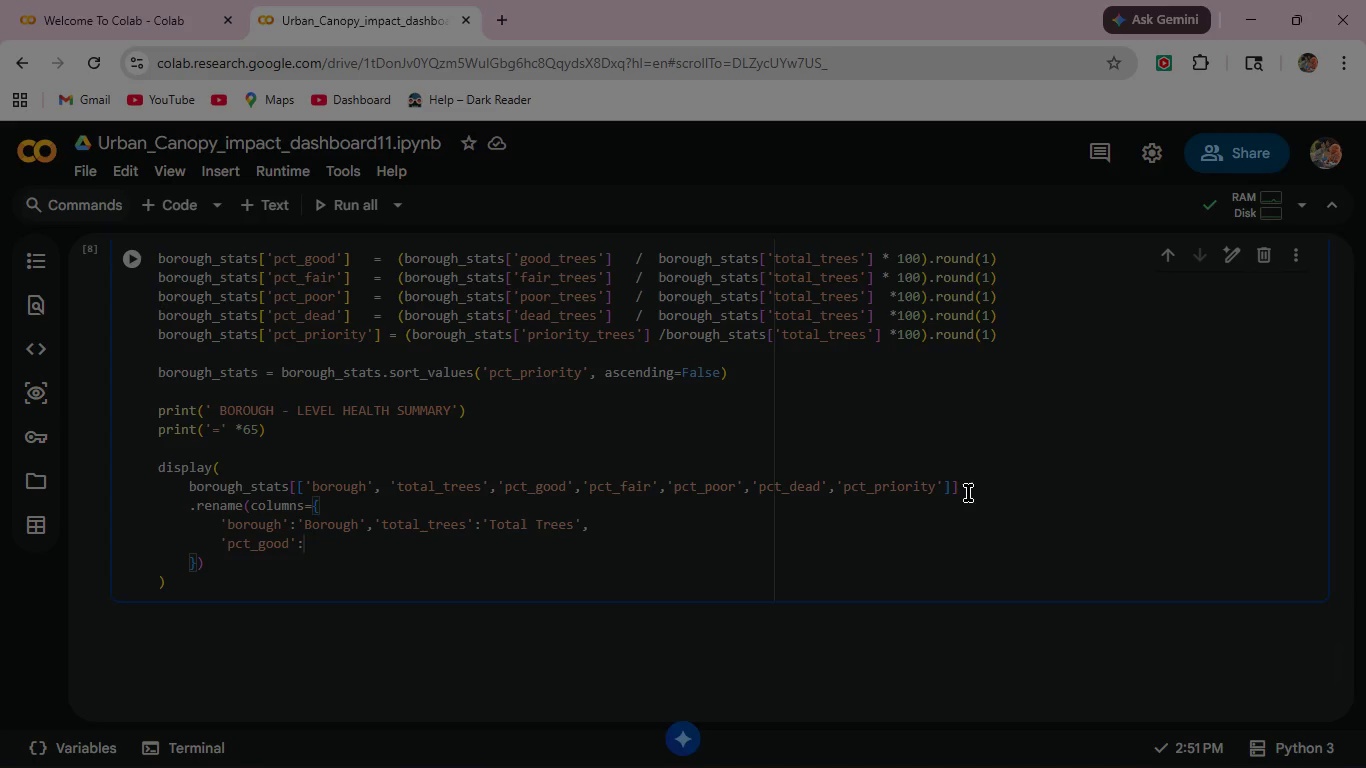 
key(Space)
 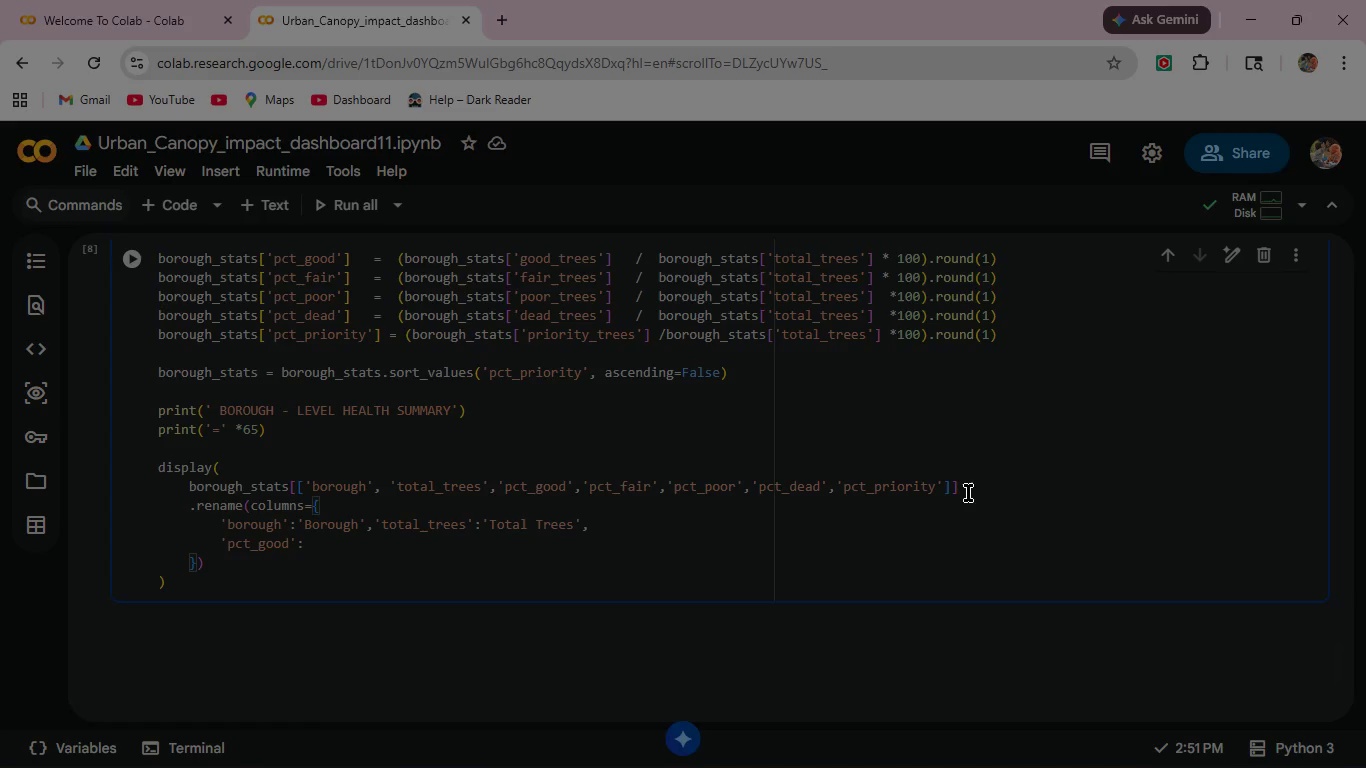 
key(Quote)
 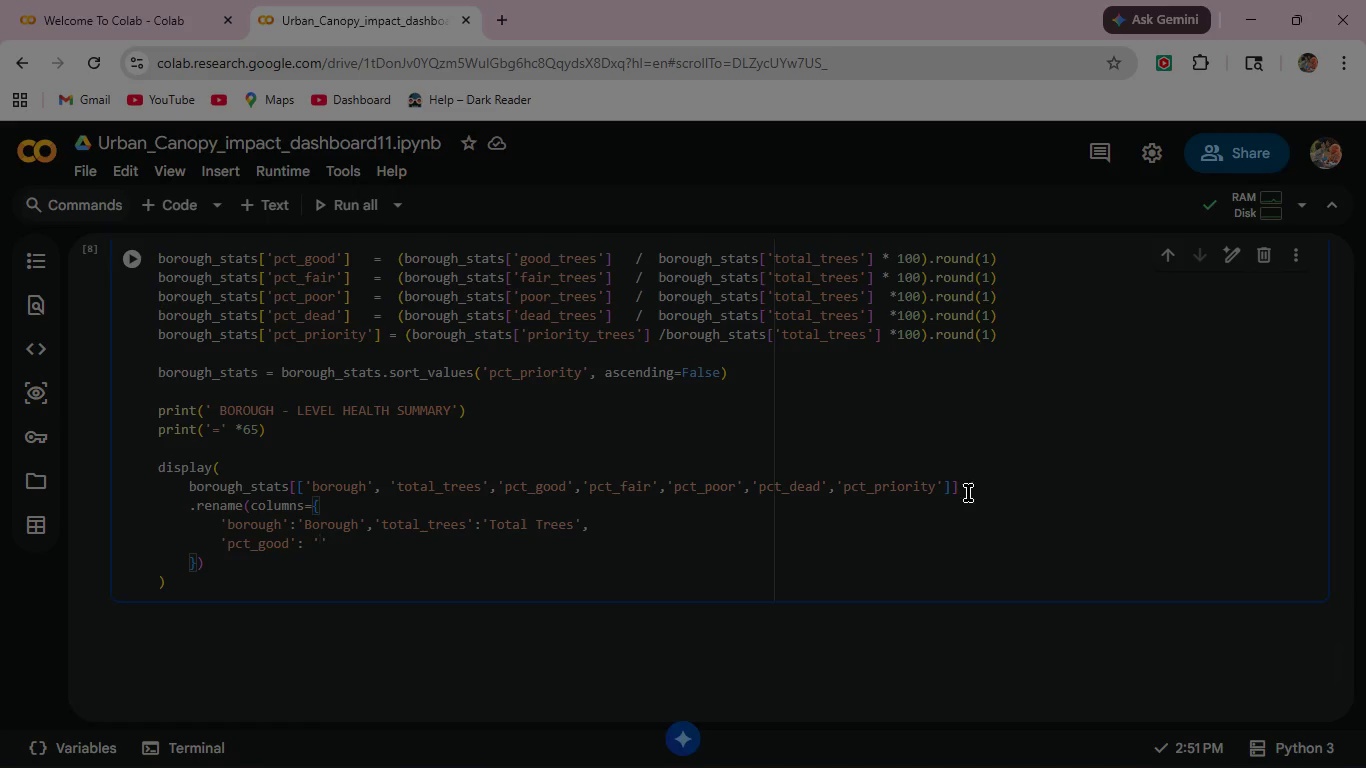 
key(Shift+5)
 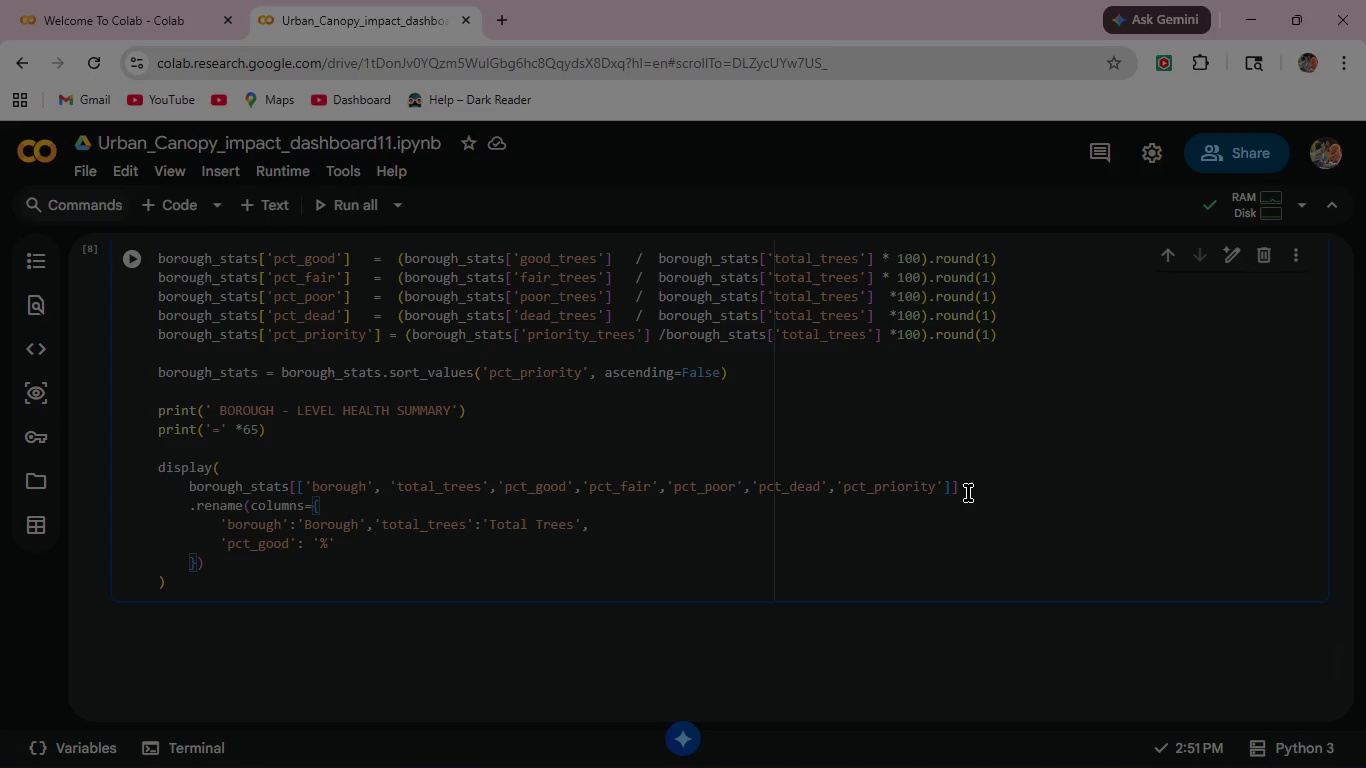 
wait(5.42)
 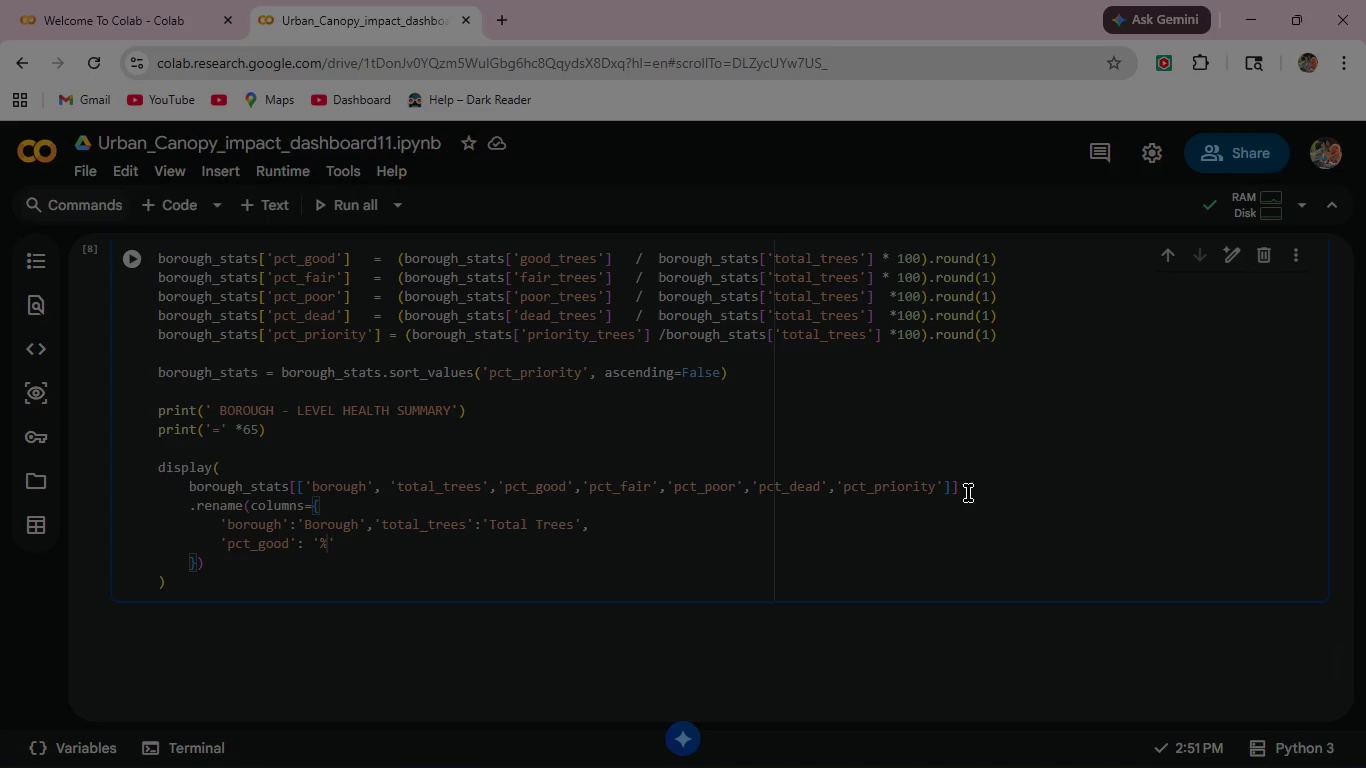 
type(Good)
 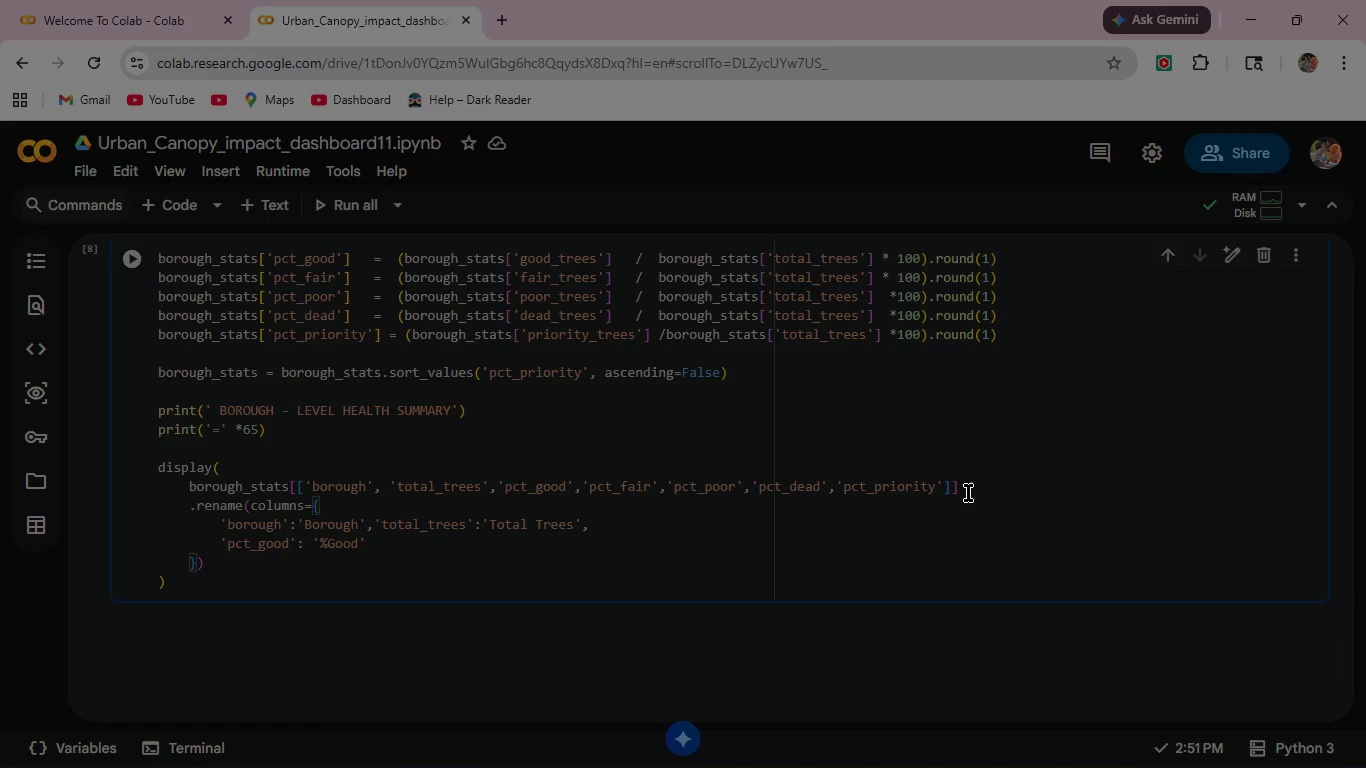 
key(ArrowRight)
 